 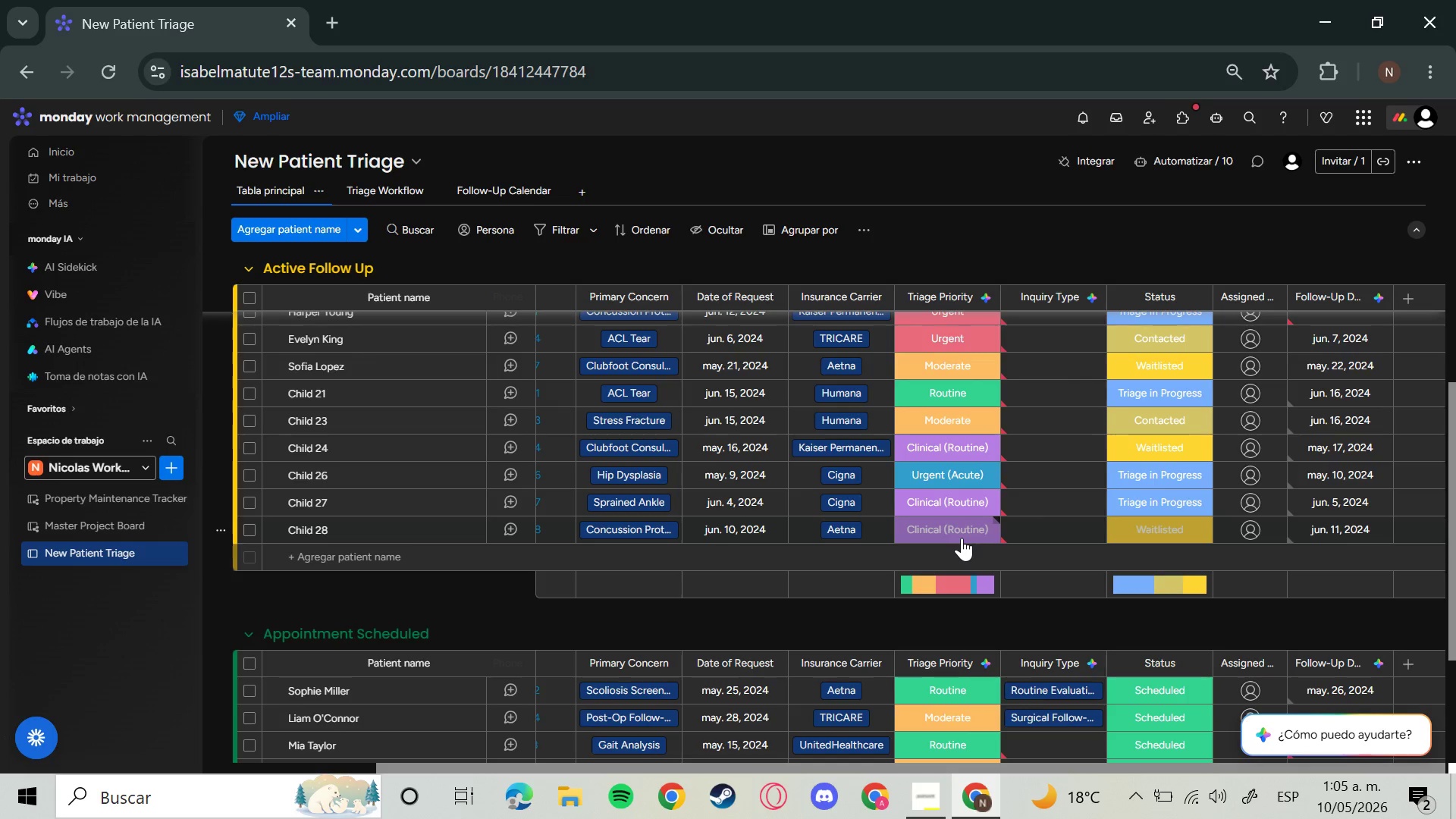 
left_click([975, 450])
 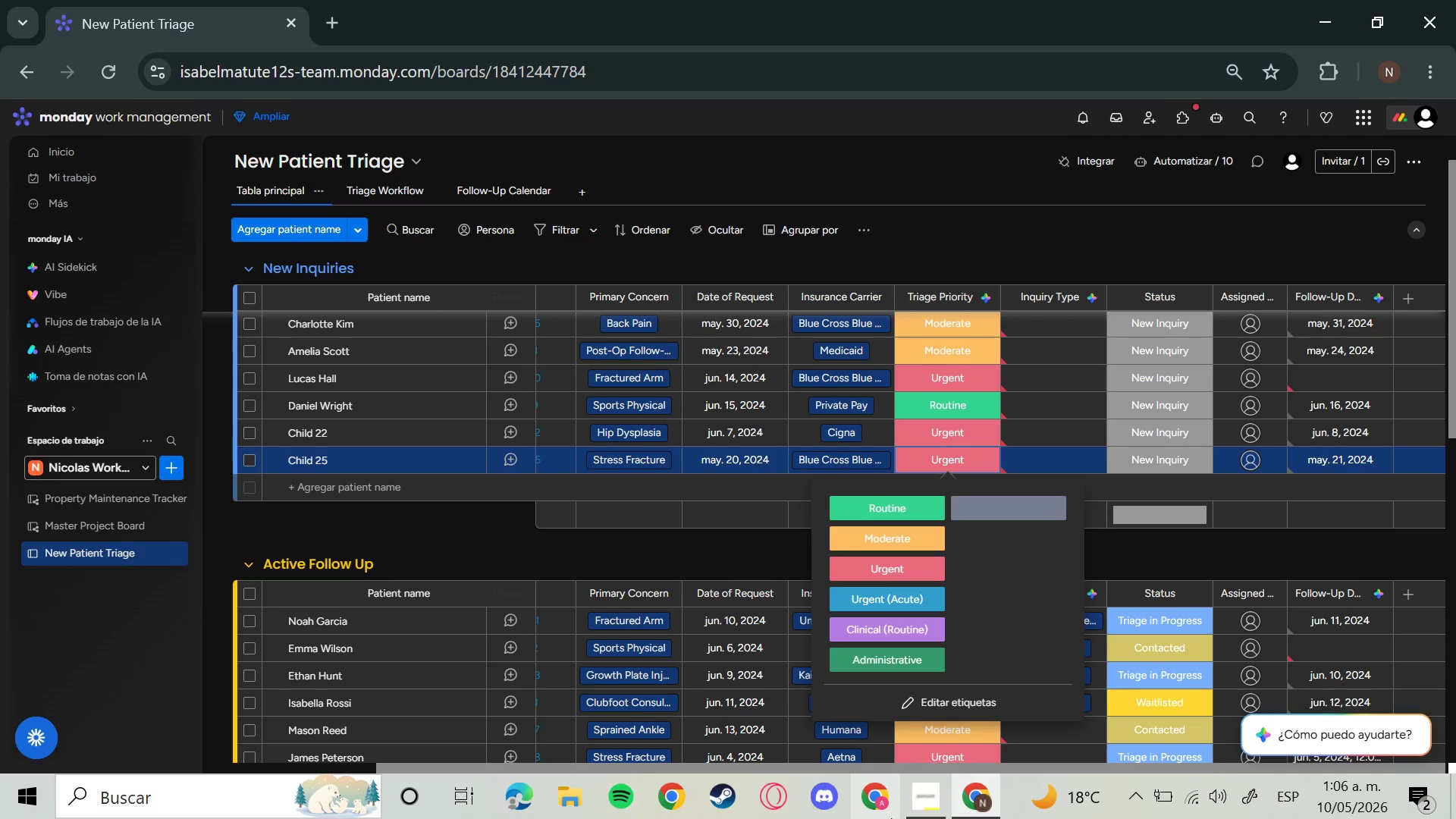 
wait(74.59)
 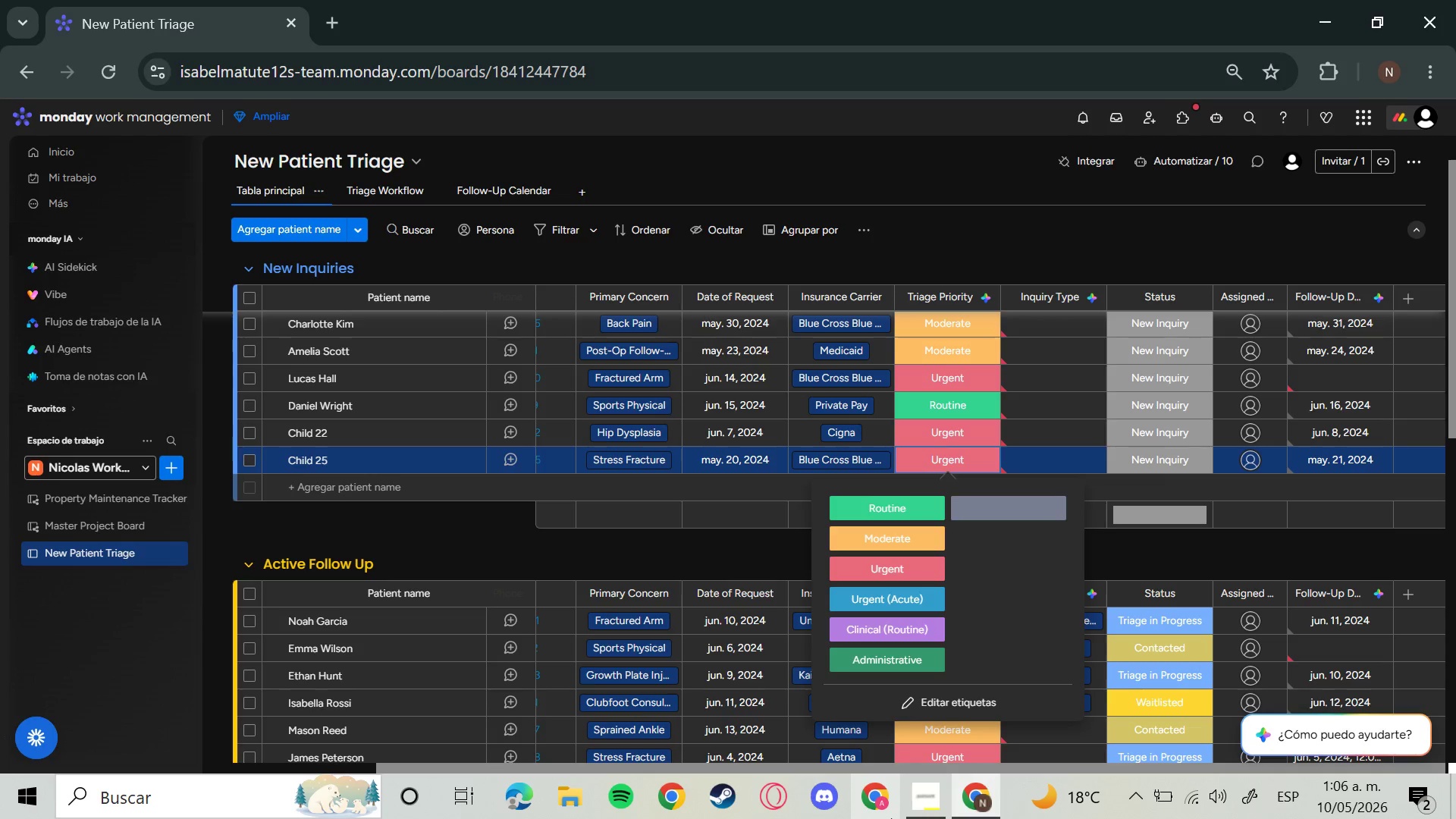 
mouse_move([1019, 369])
 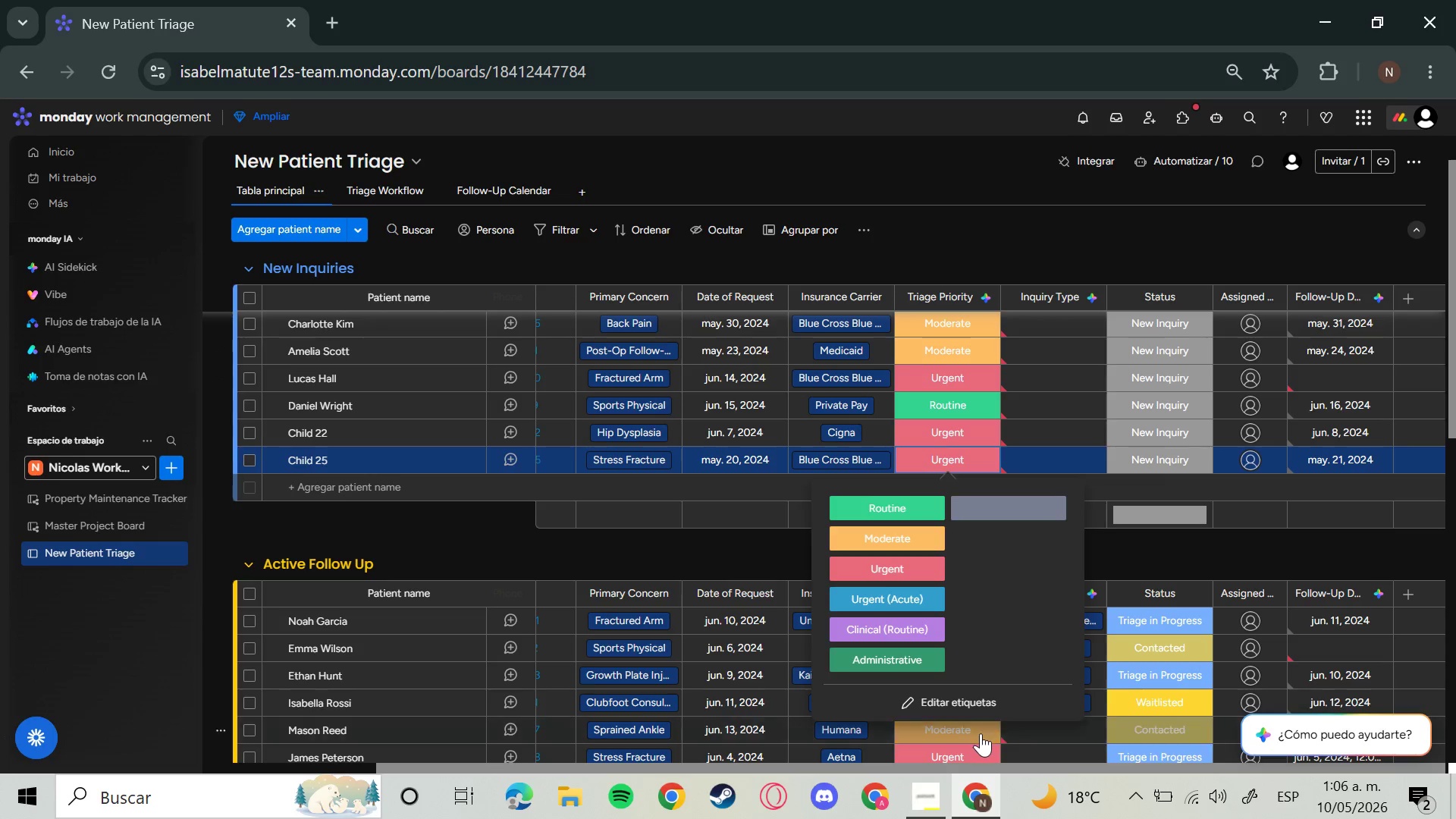 
left_click([946, 699])
 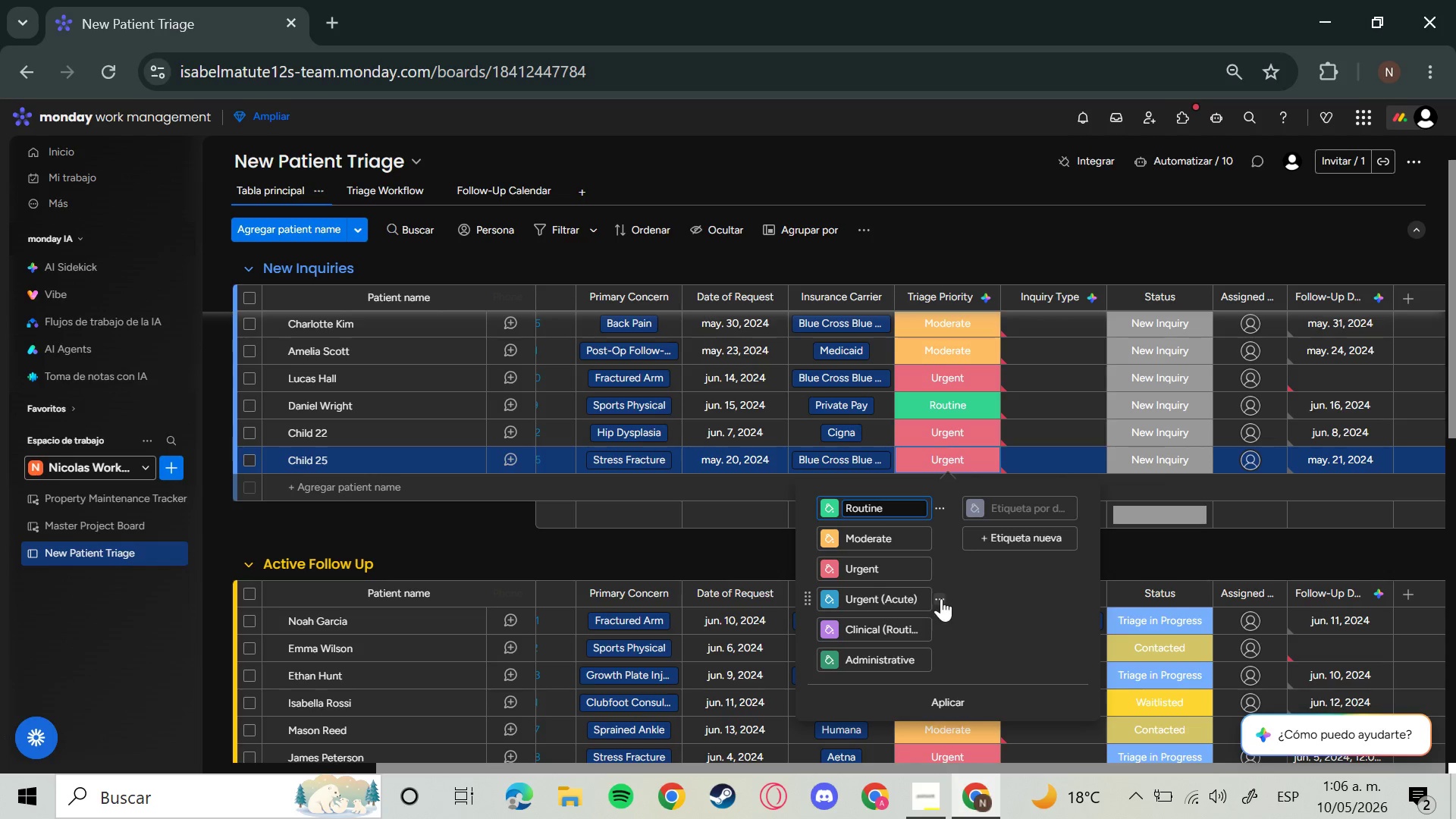 
left_click([941, 600])
 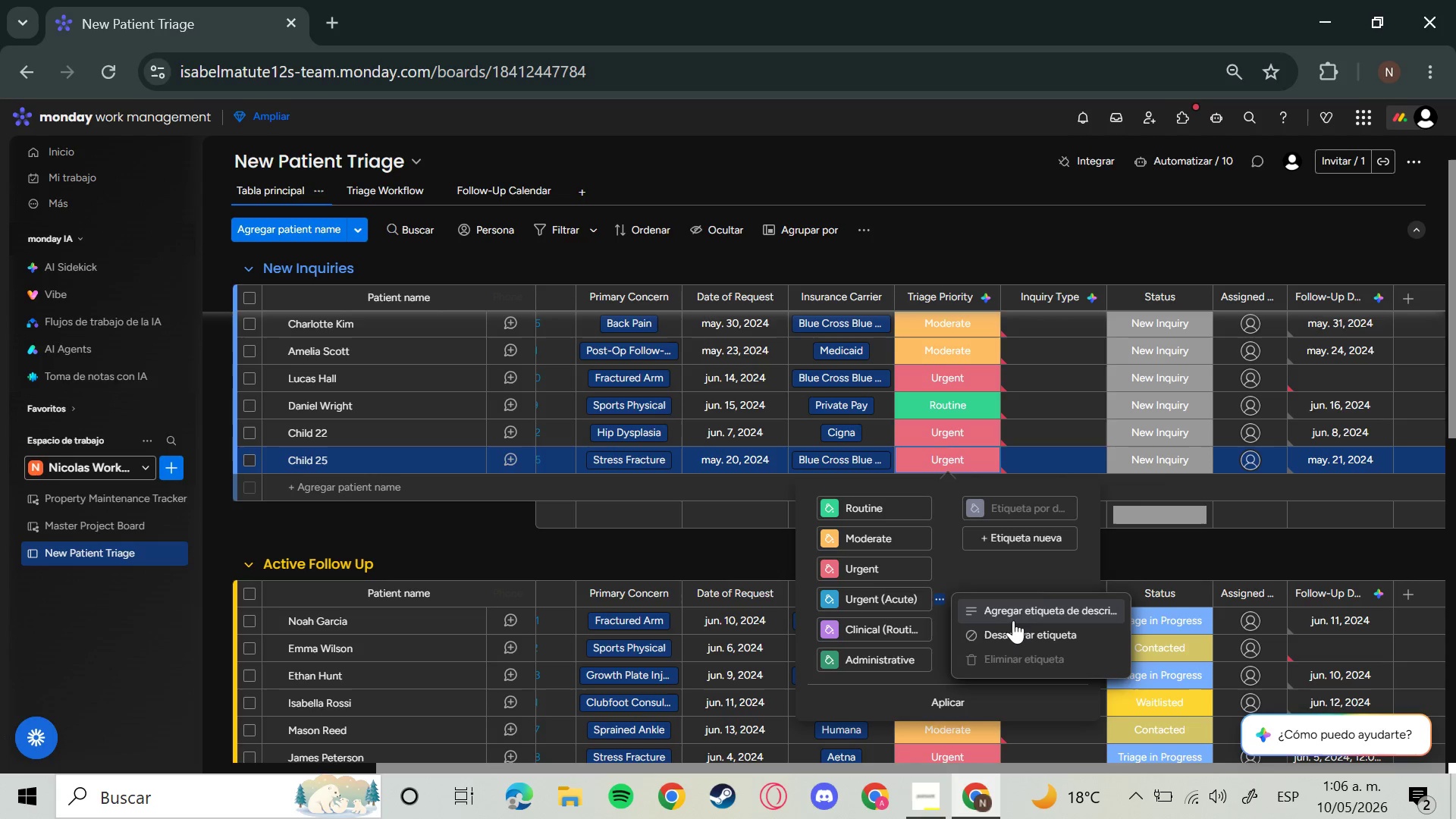 
left_click([1018, 632])
 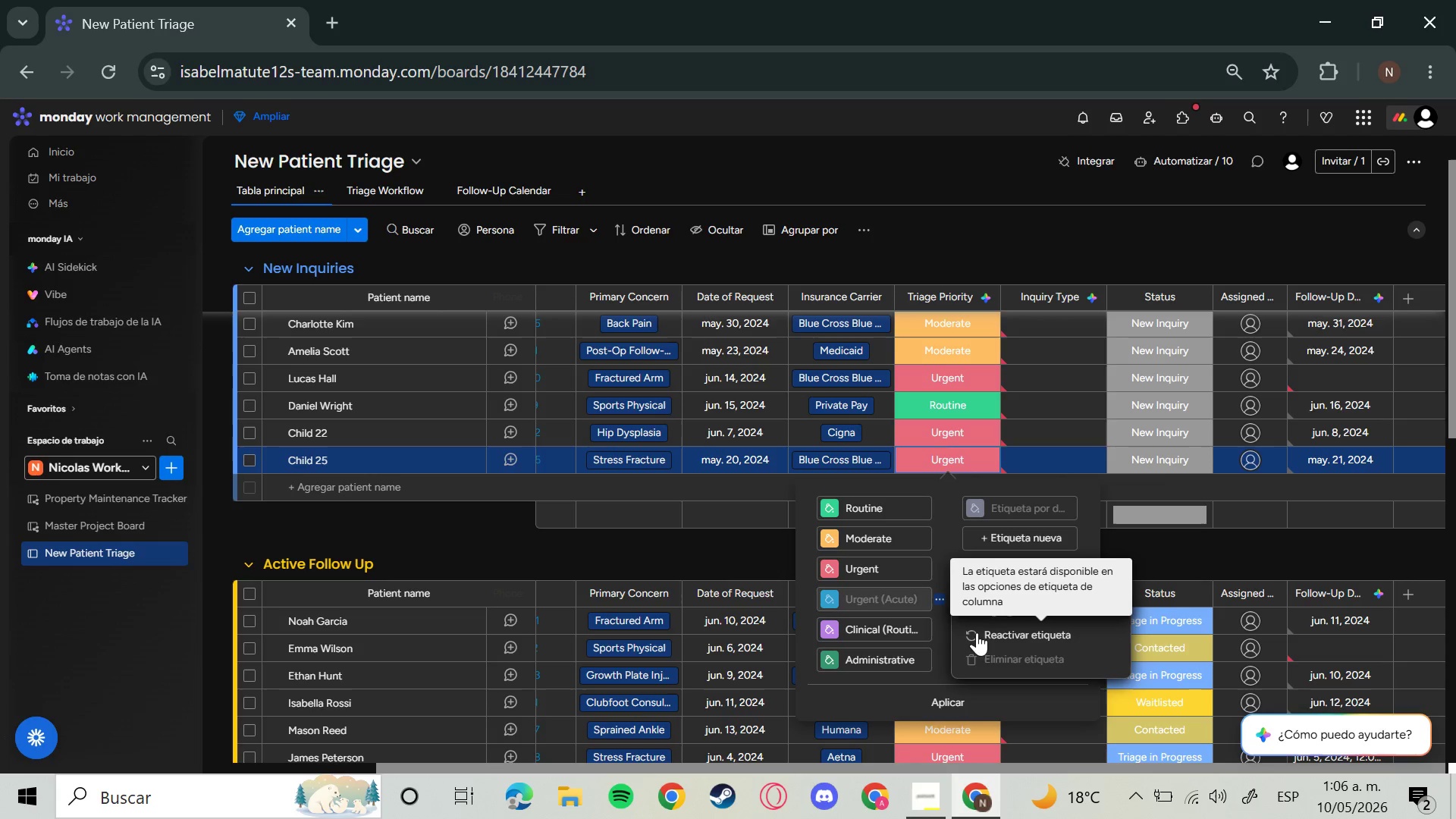 
left_click([996, 638])
 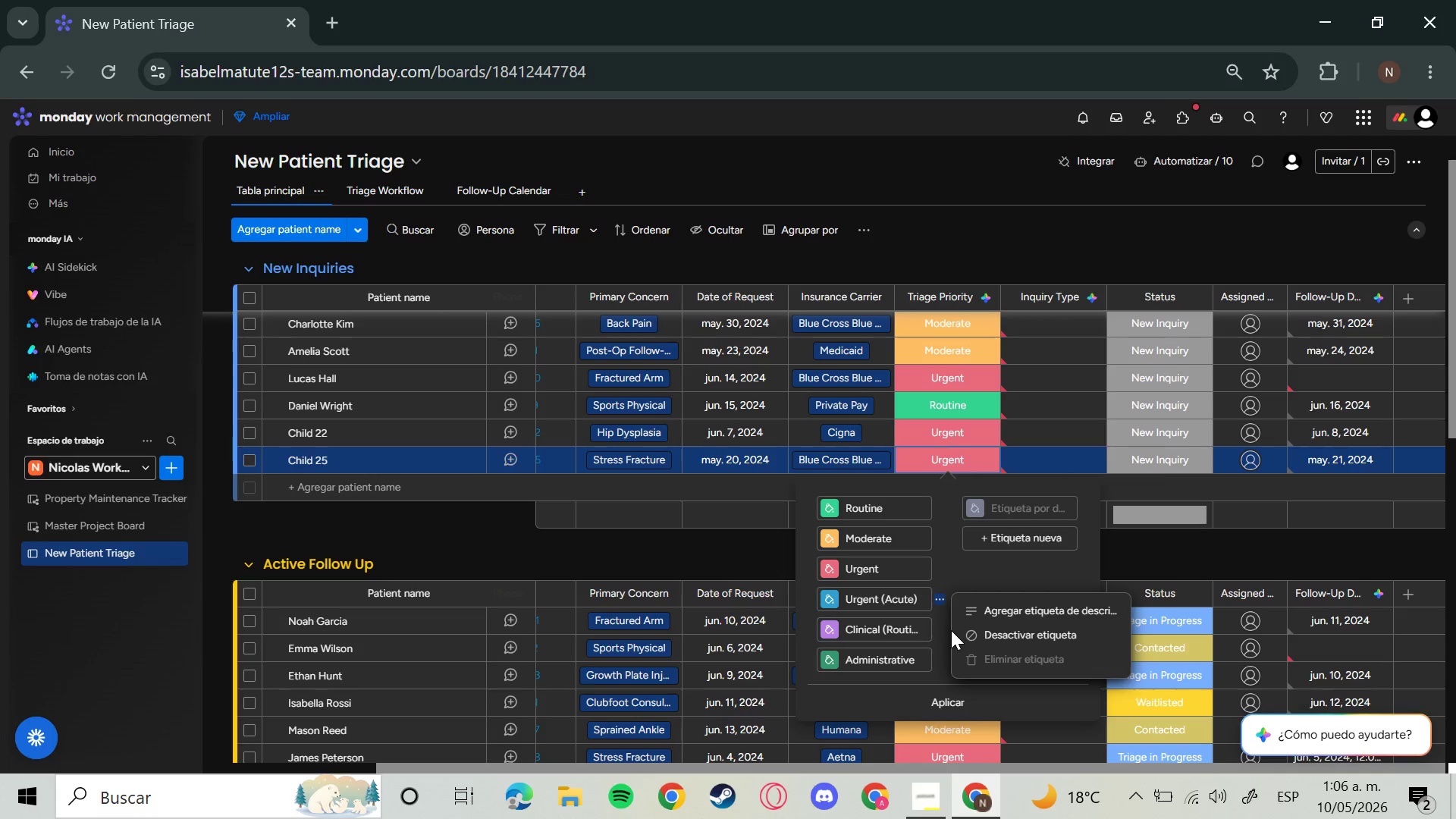 
left_click([918, 630])
 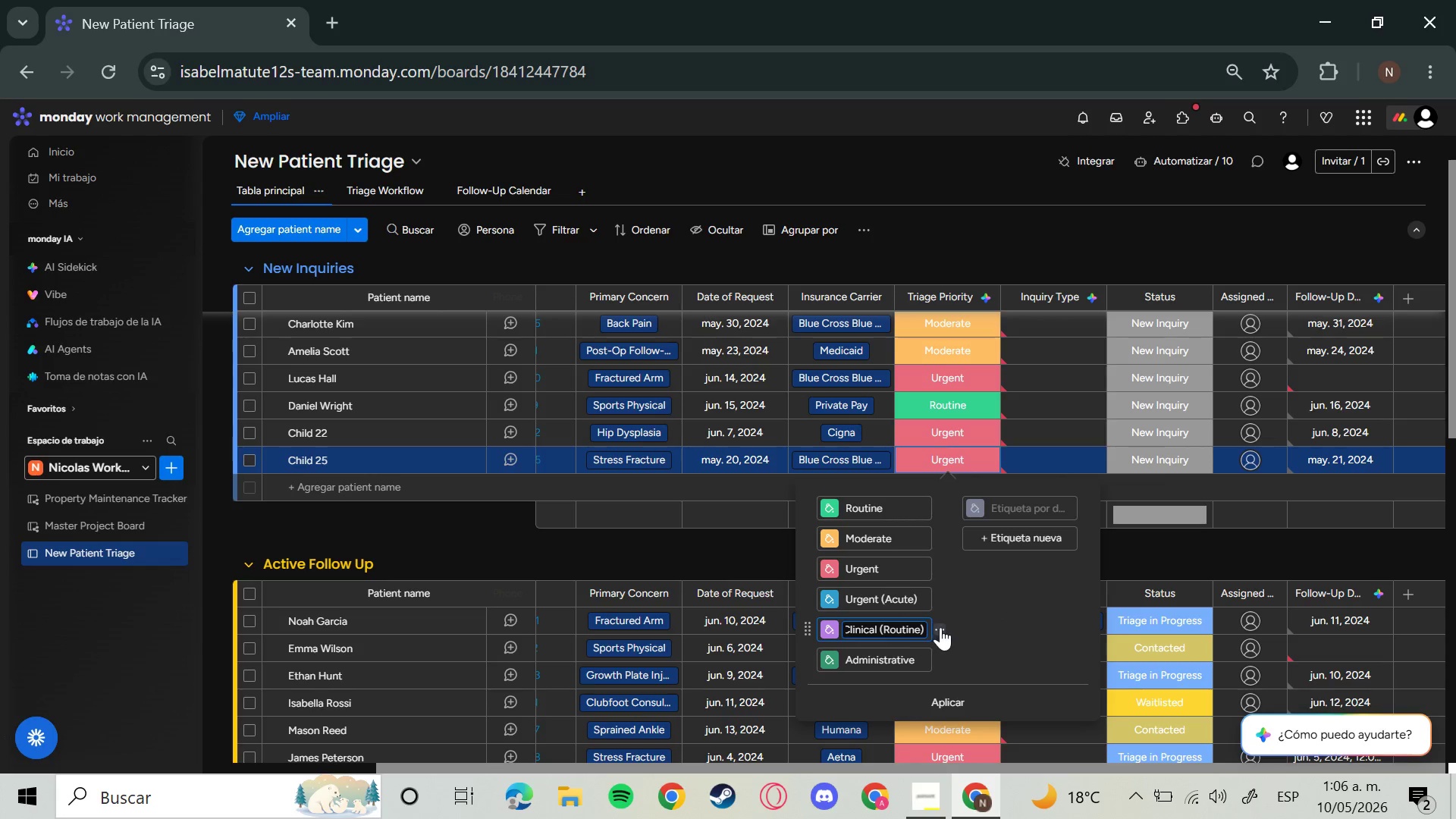 
left_click([940, 627])
 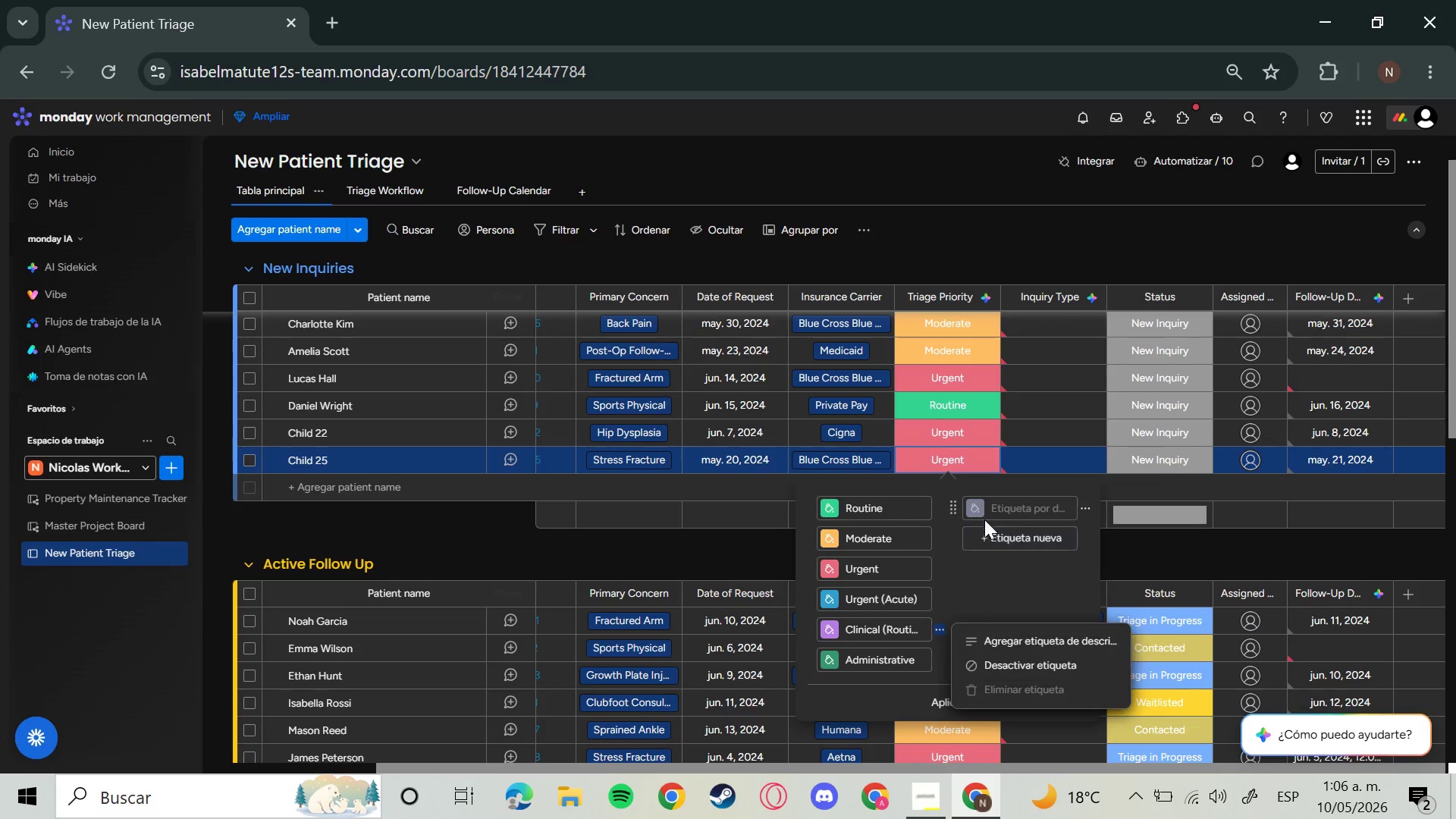 
wait(5.42)
 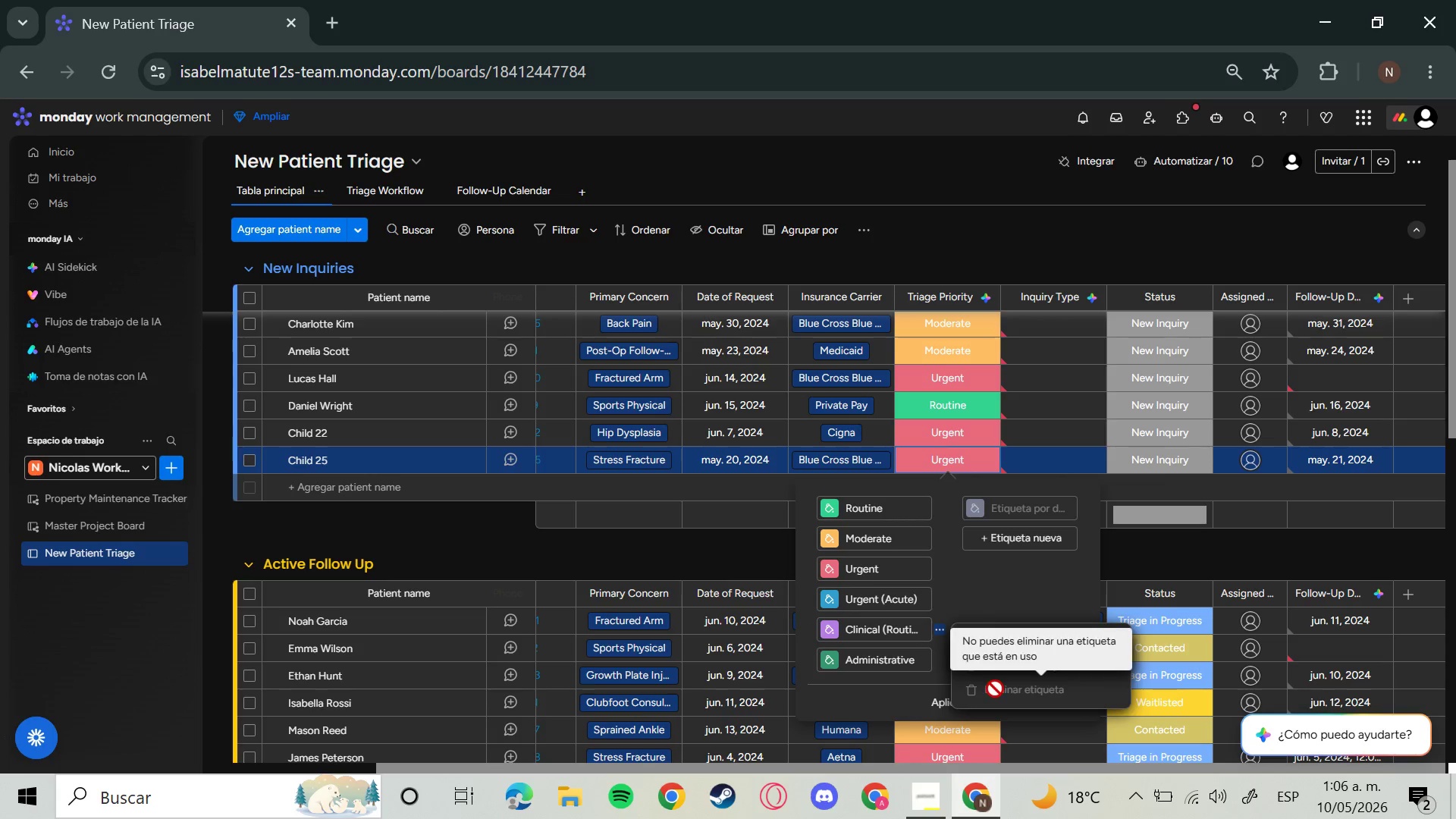 
left_click([736, 551])
 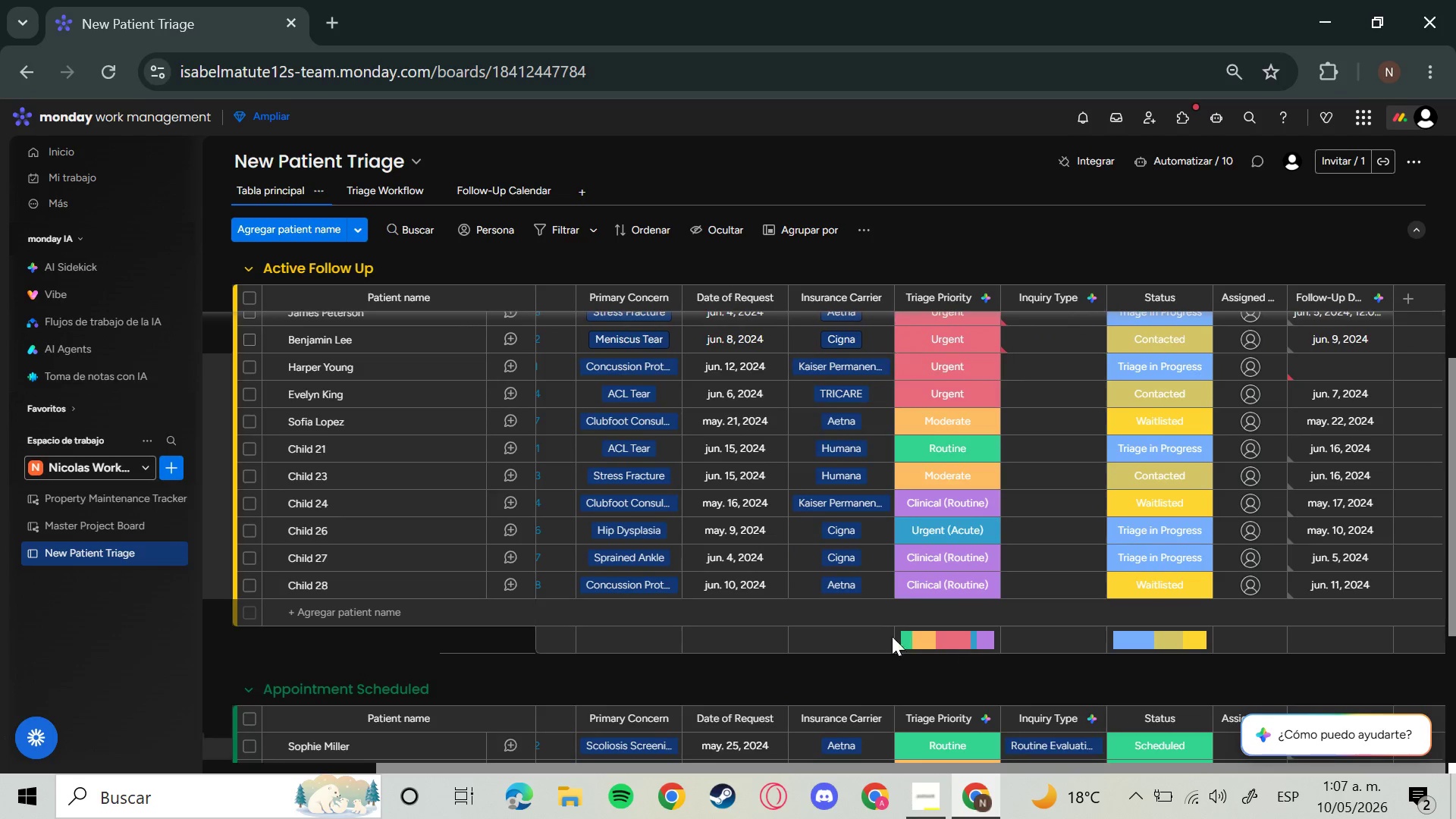 
left_click([922, 573])
 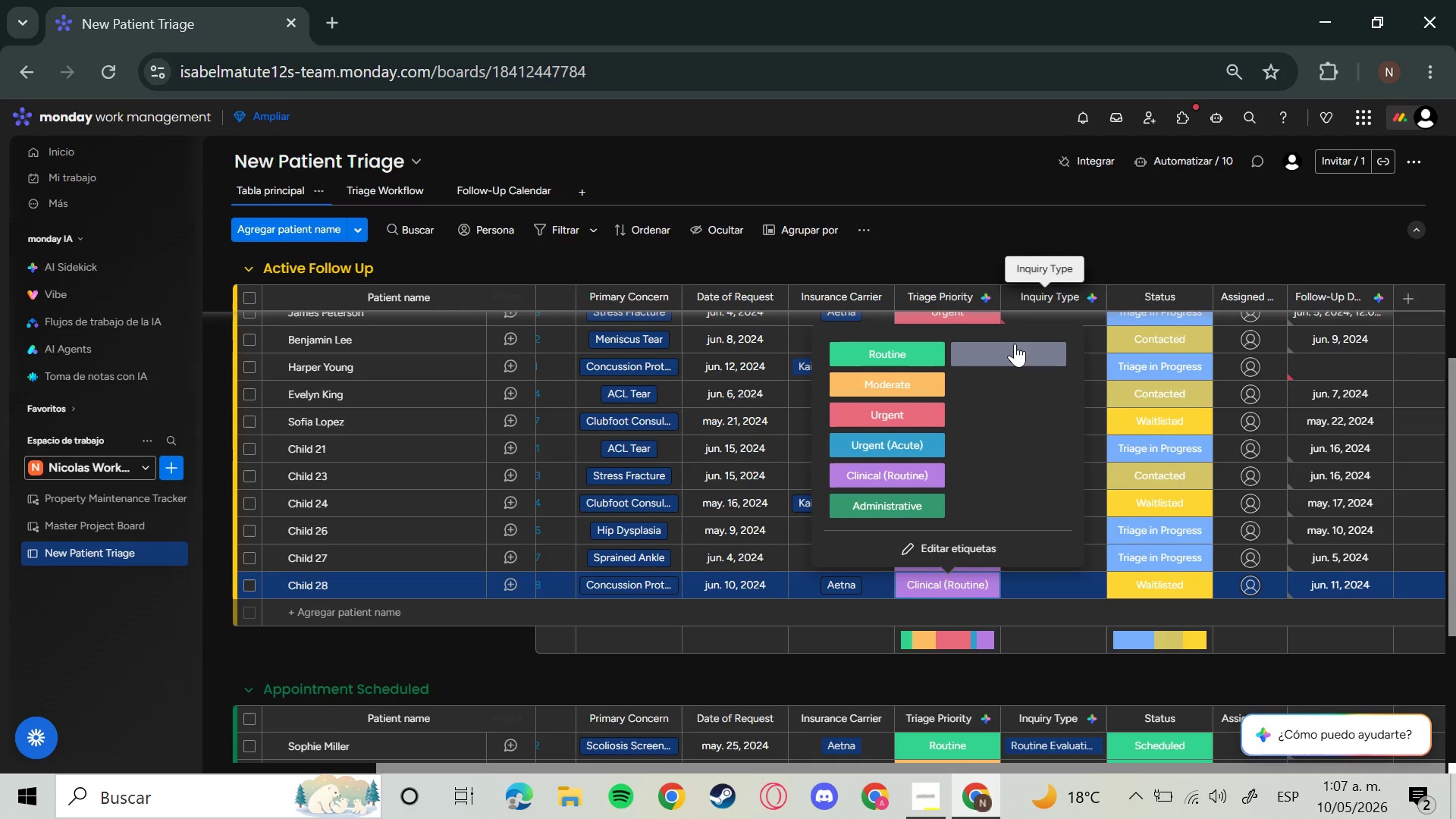 
left_click([1015, 350])
 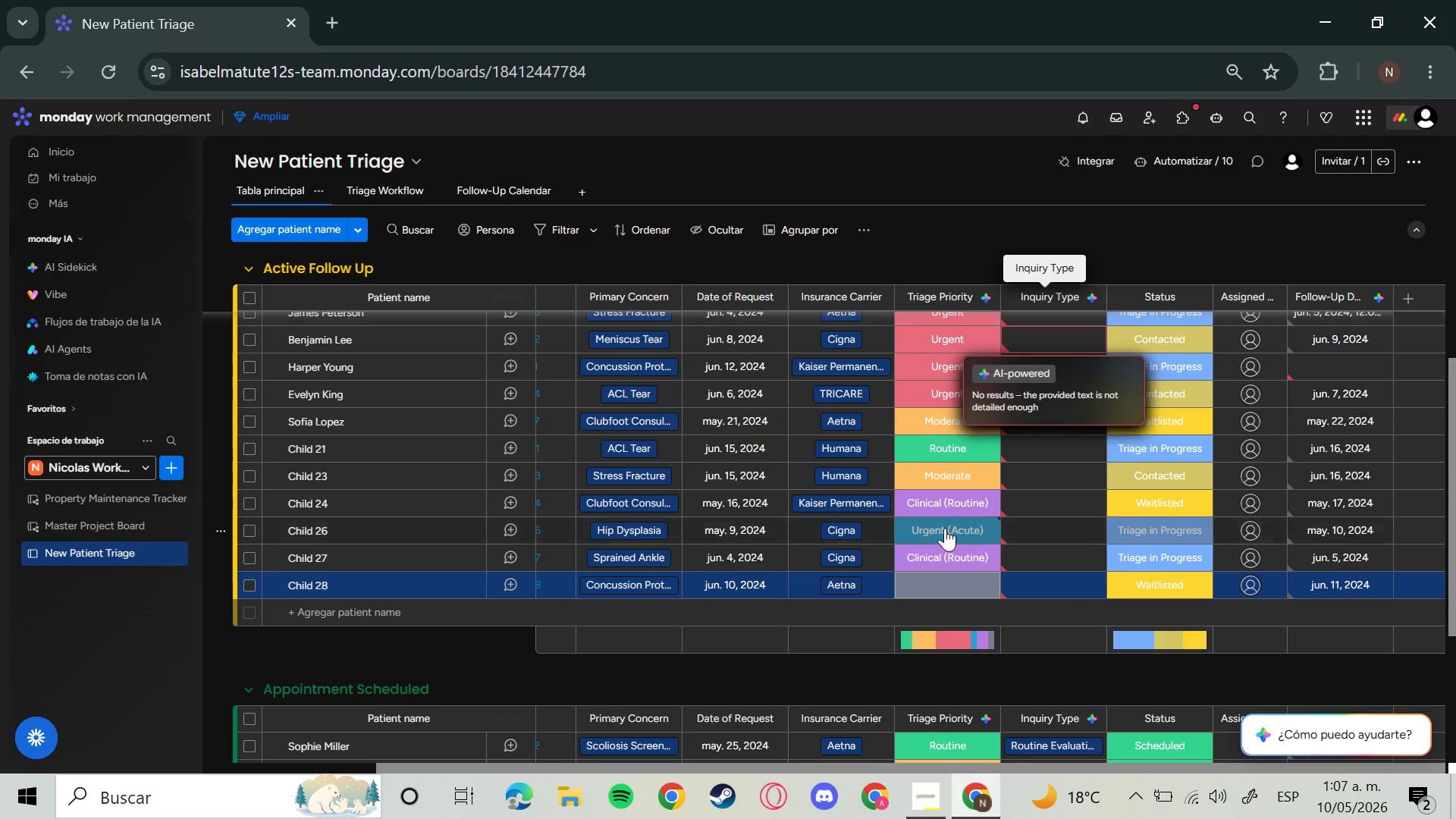 
left_click([945, 528])
 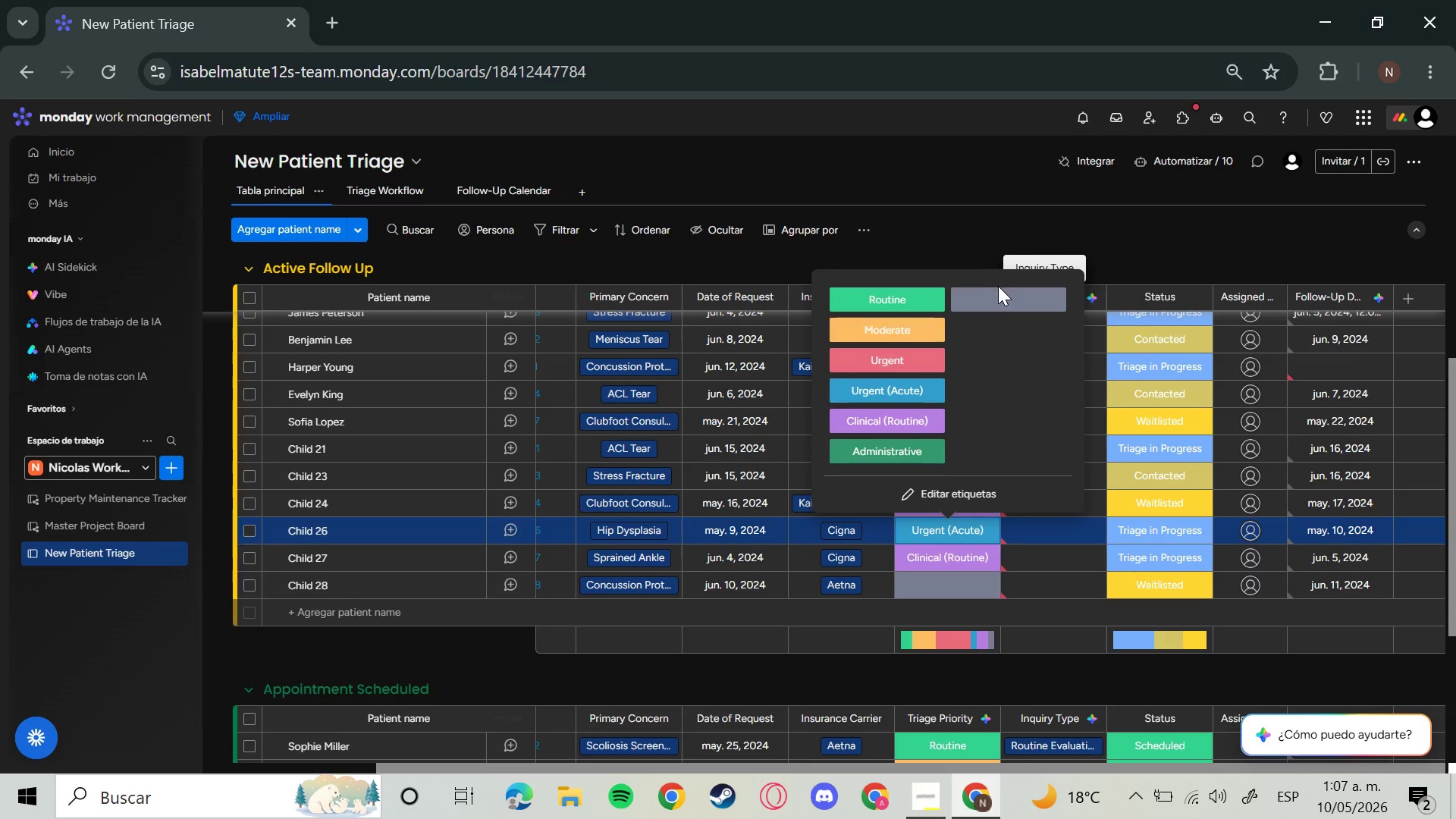 
left_click([999, 295])
 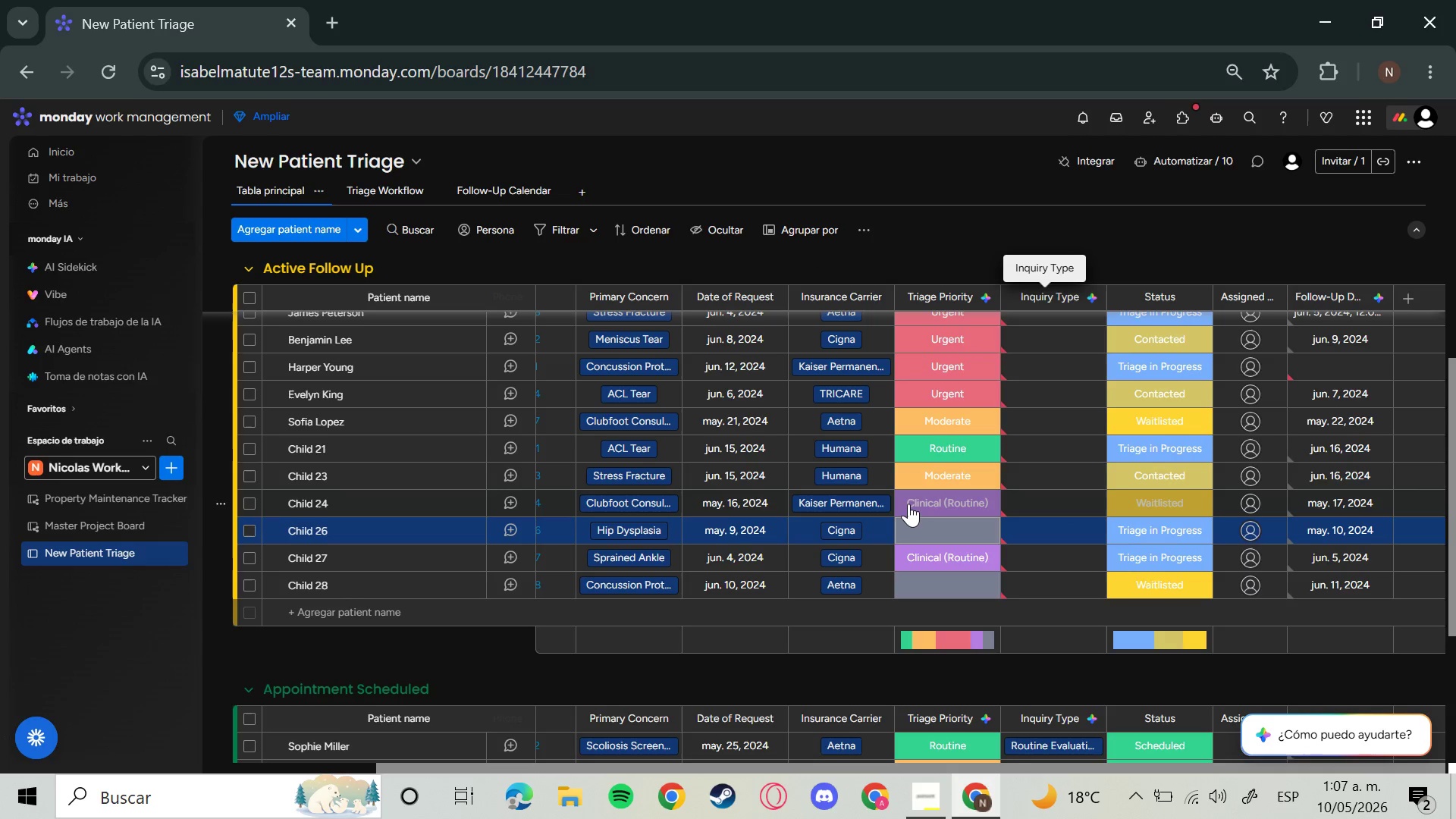 
left_click([910, 501])
 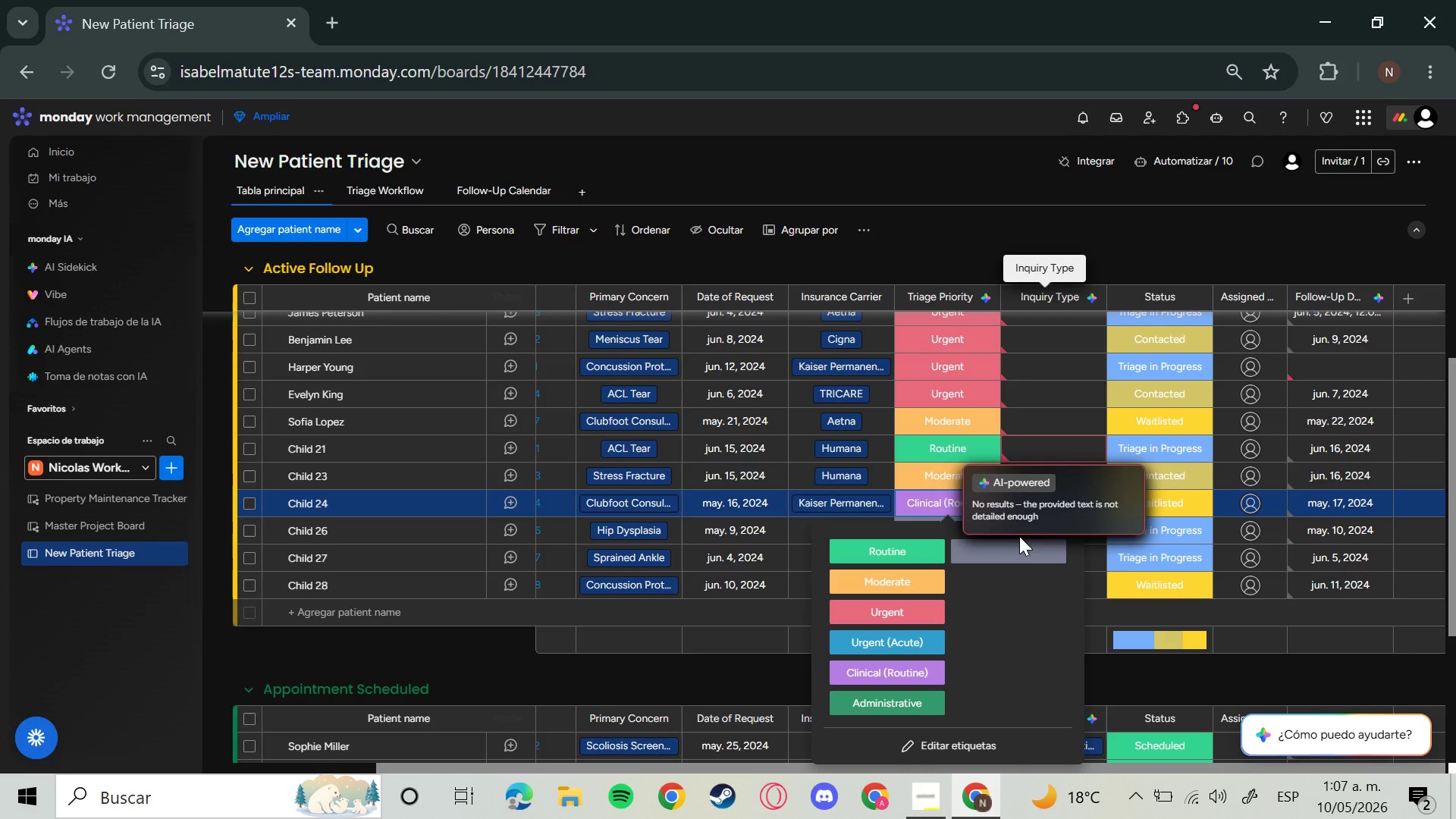 
left_click([1020, 549])
 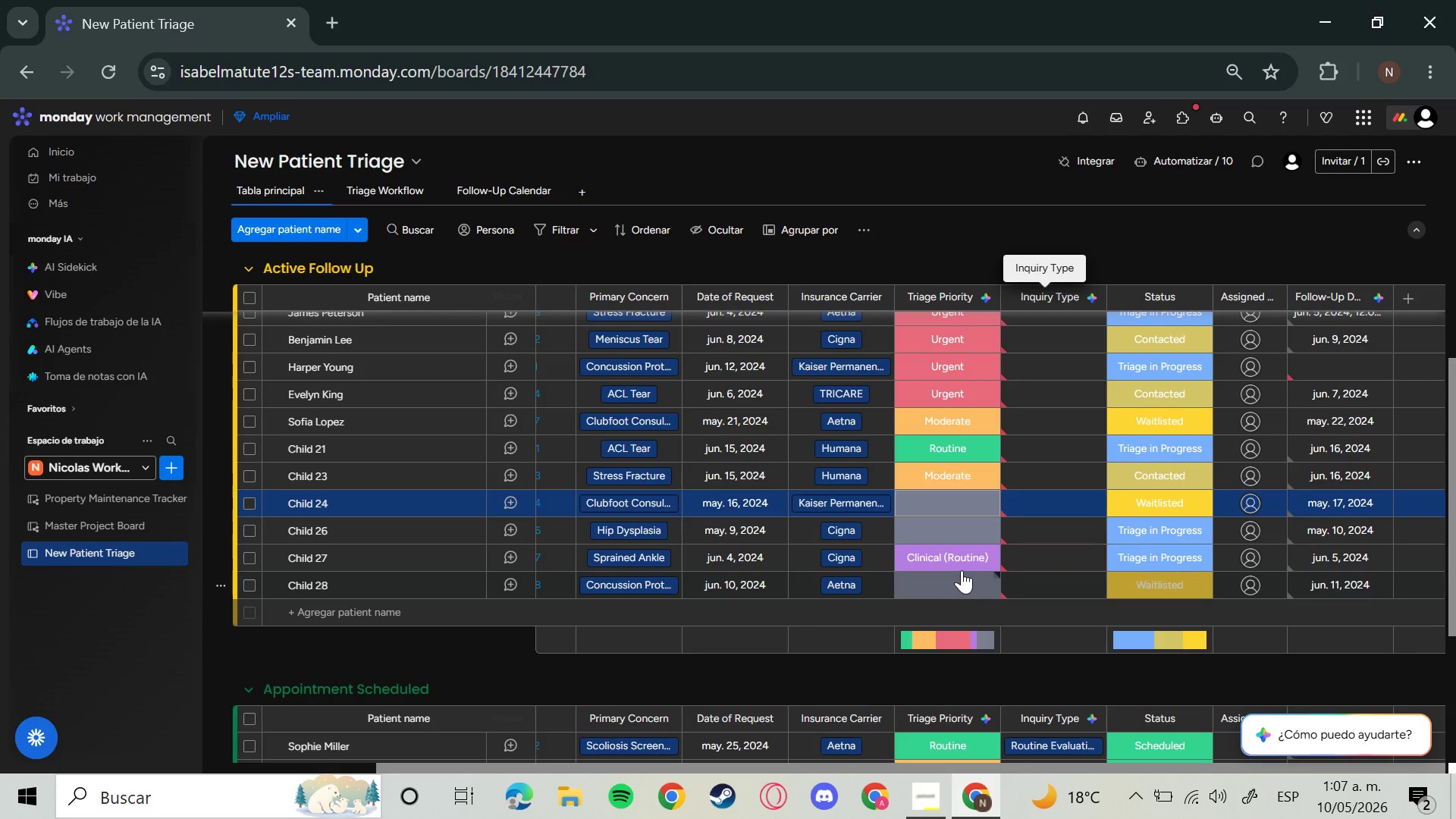 
left_click([962, 567])
 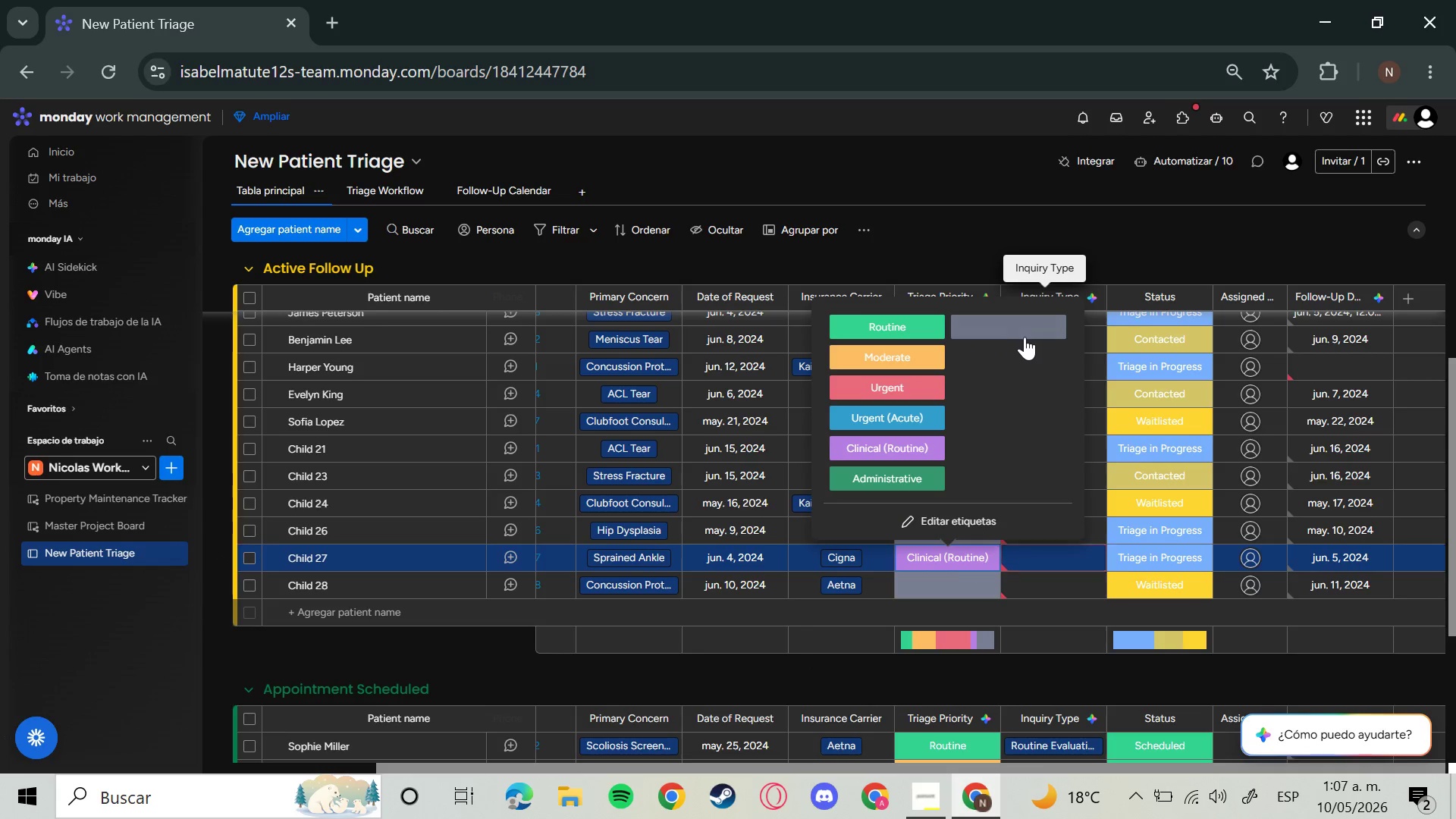 
left_click([1024, 337])
 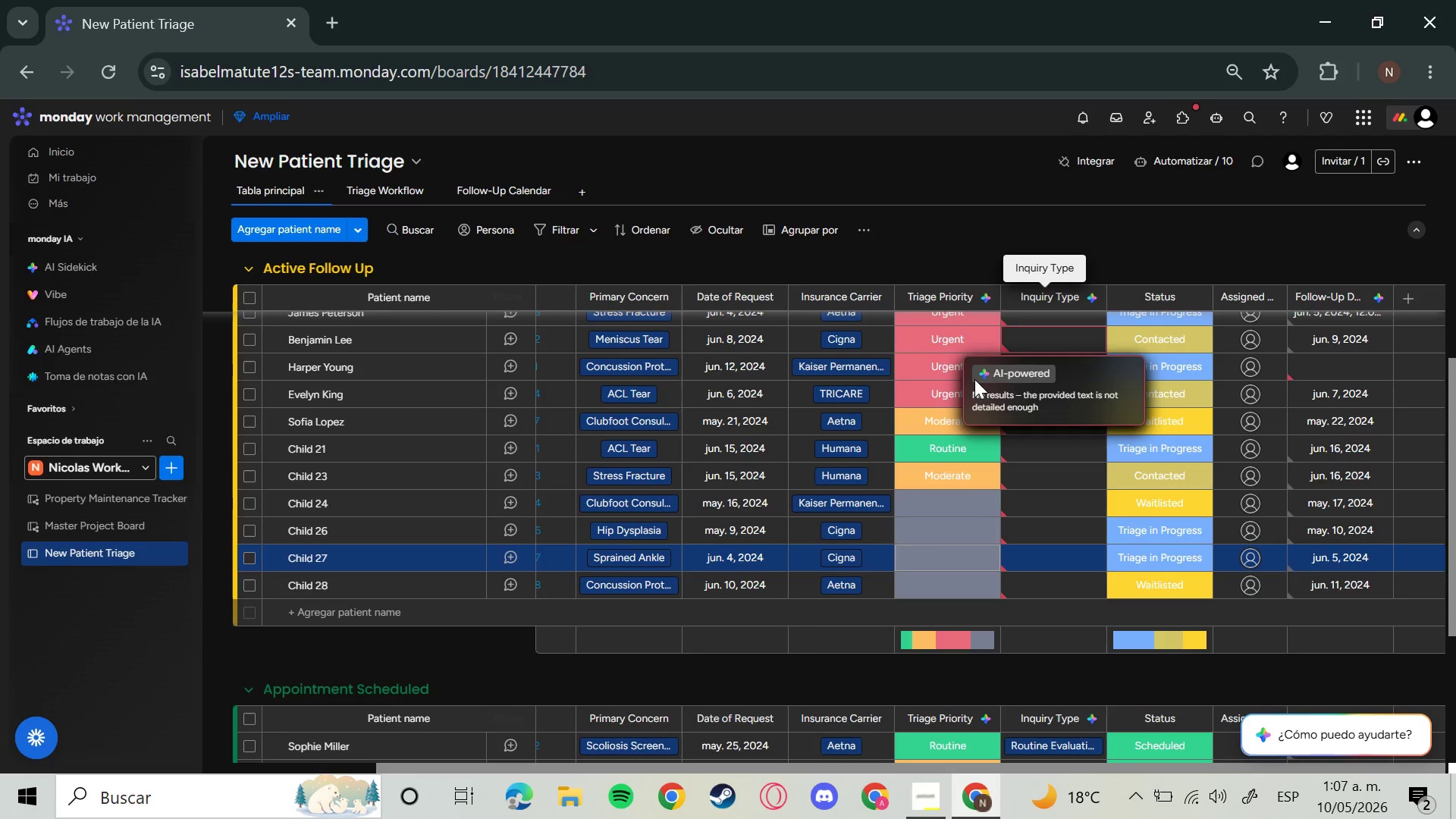 
mouse_move([802, 547])
 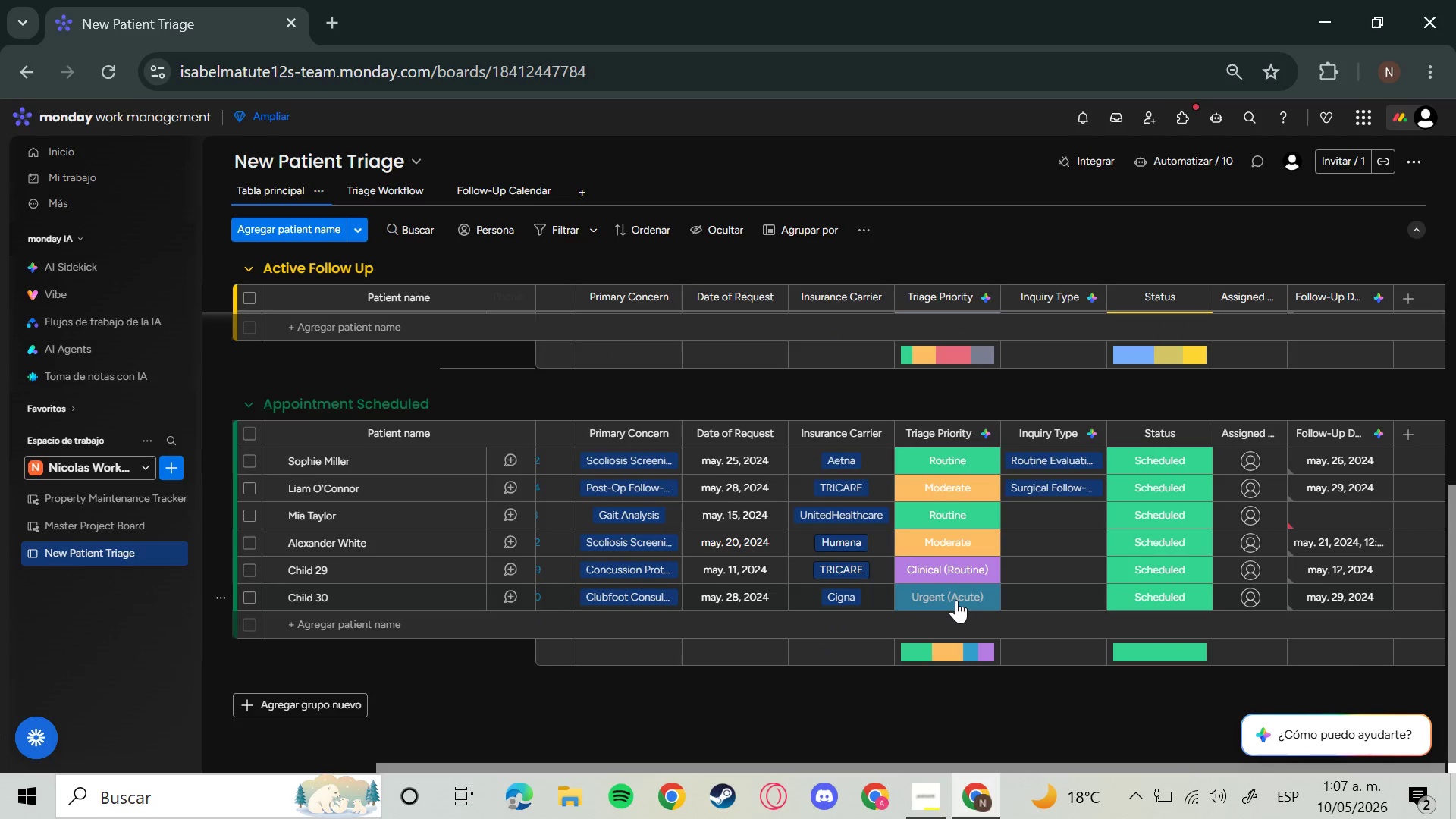 
left_click([956, 600])
 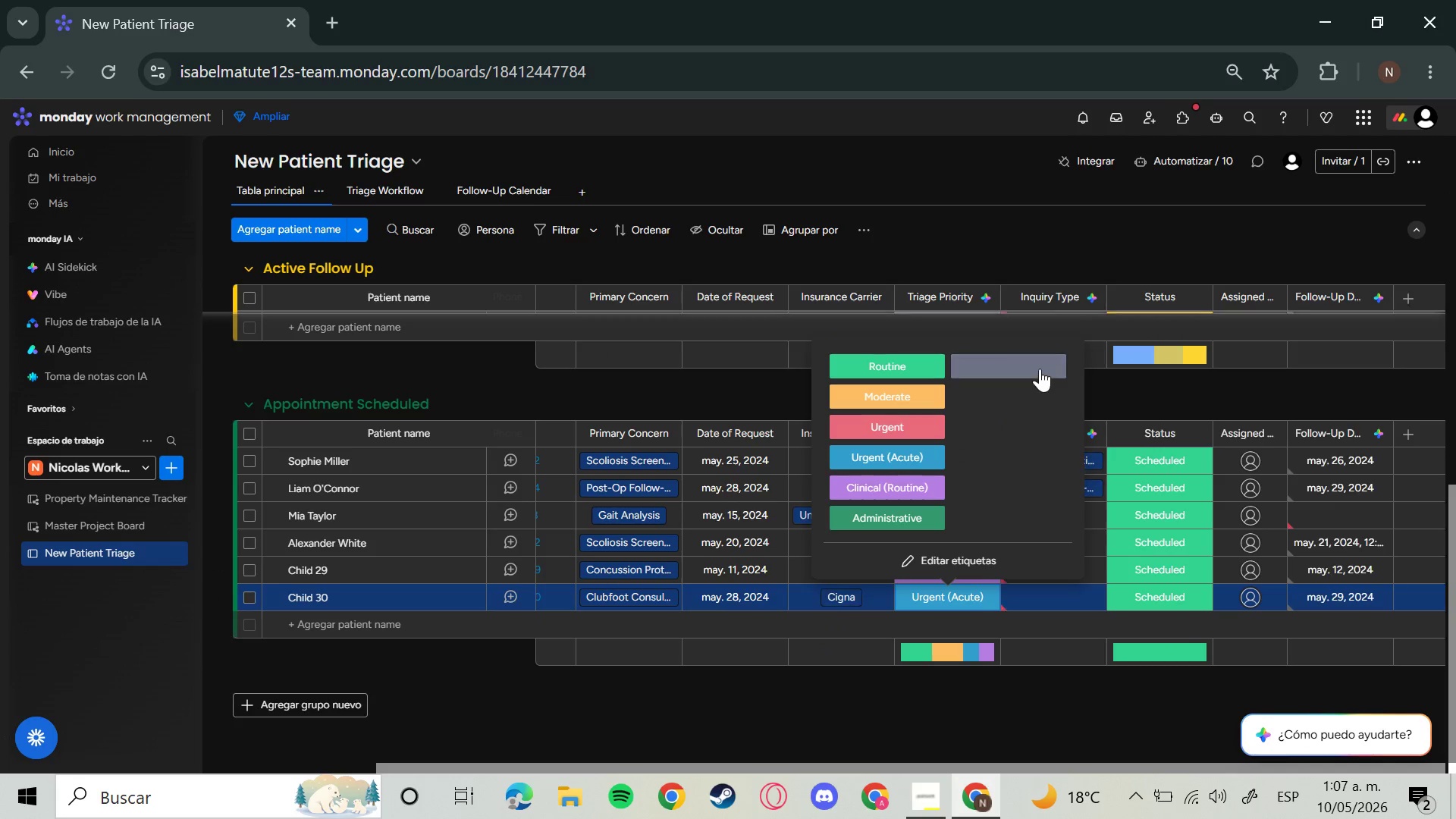 
left_click([1040, 369])
 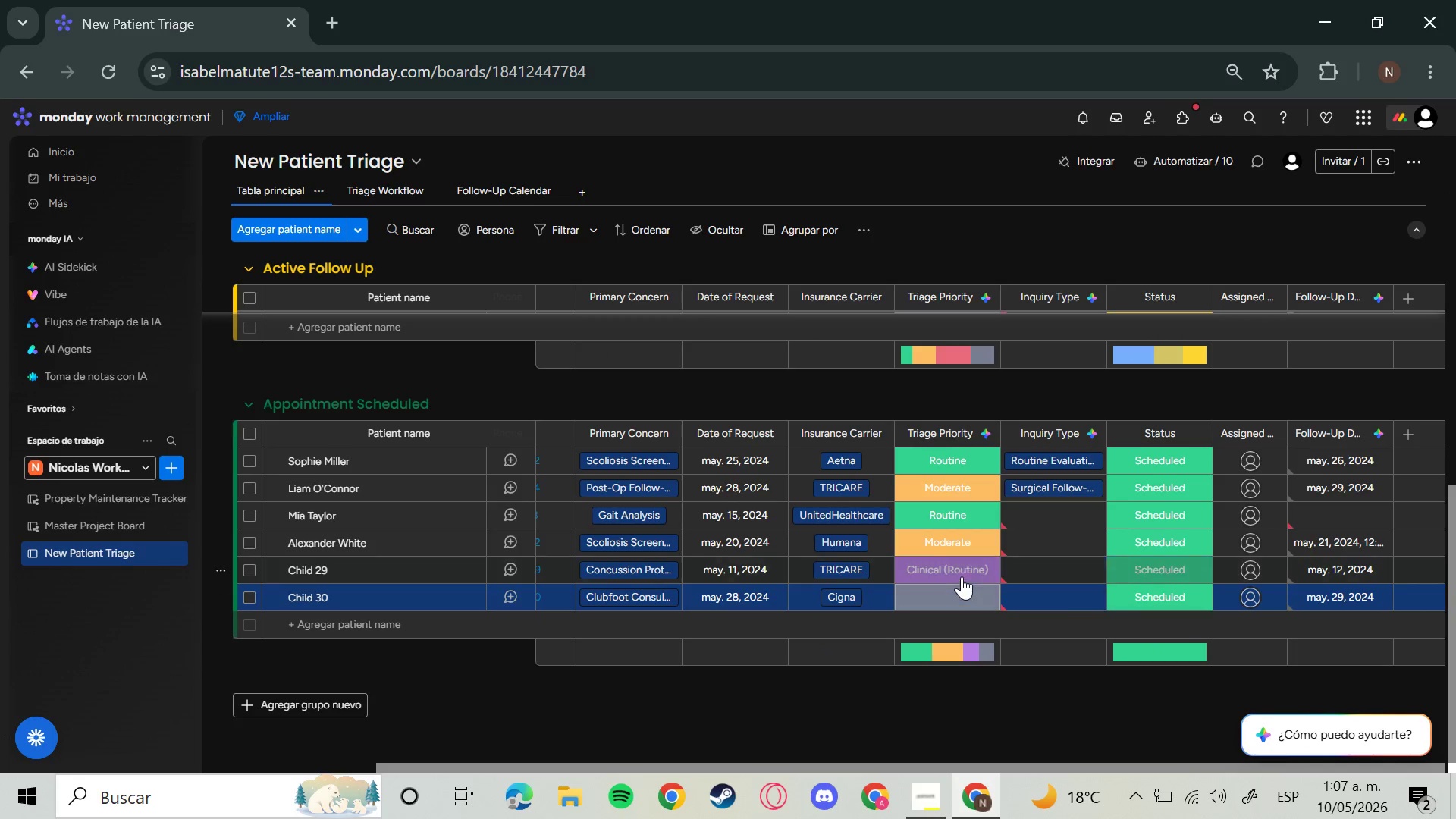 
left_click([962, 576])
 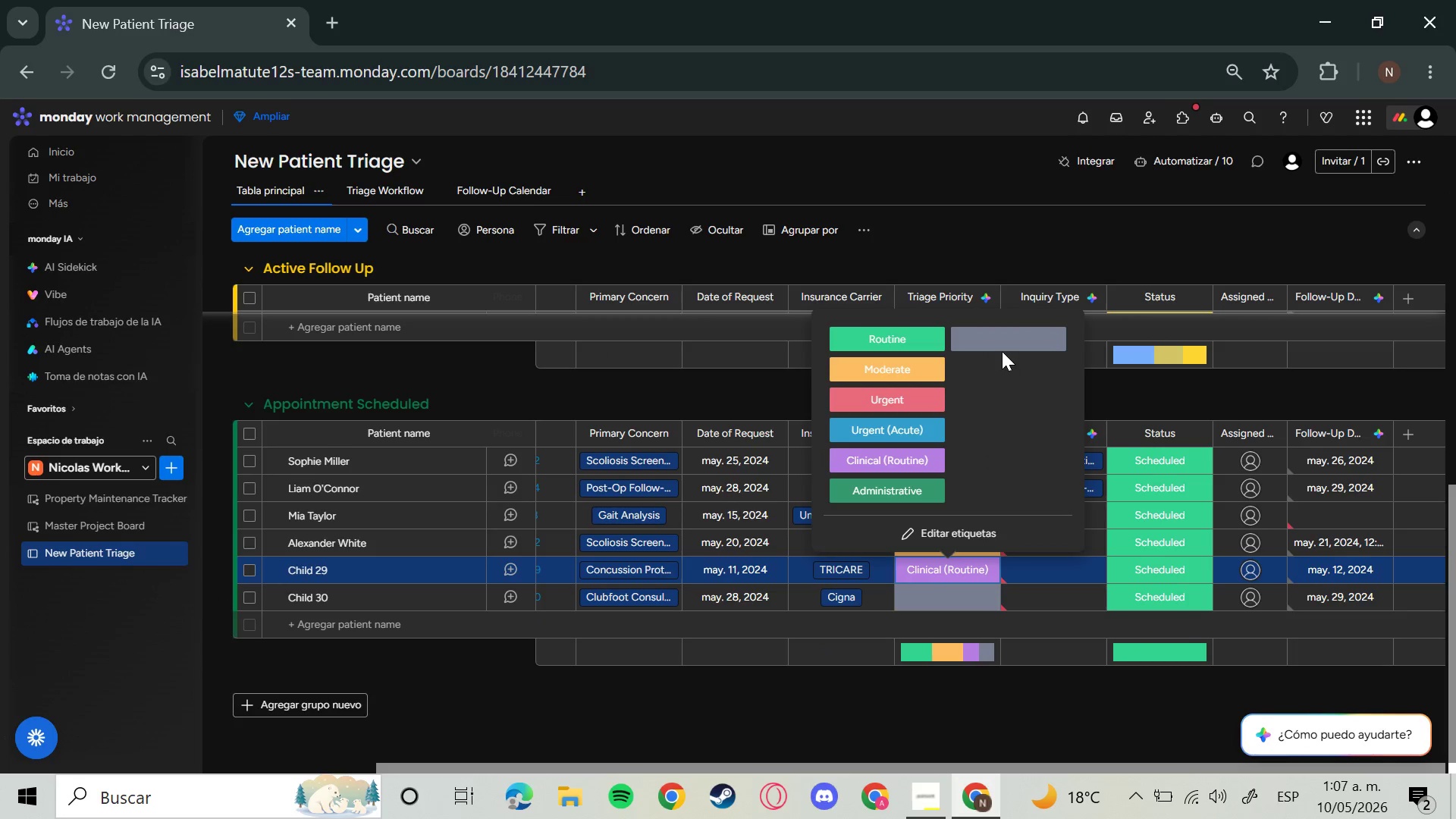 
left_click([1002, 337])
 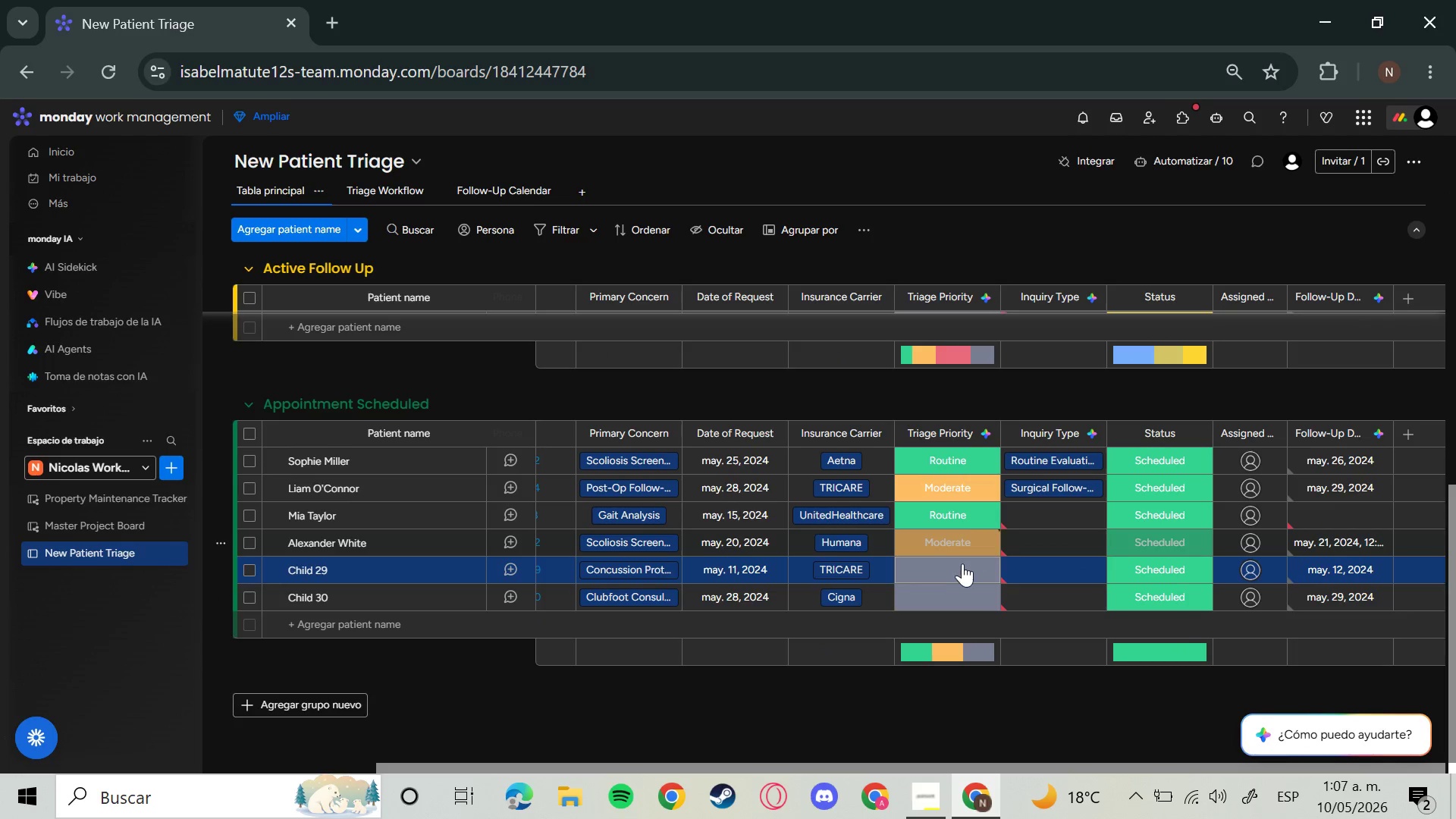 
left_click([958, 564])
 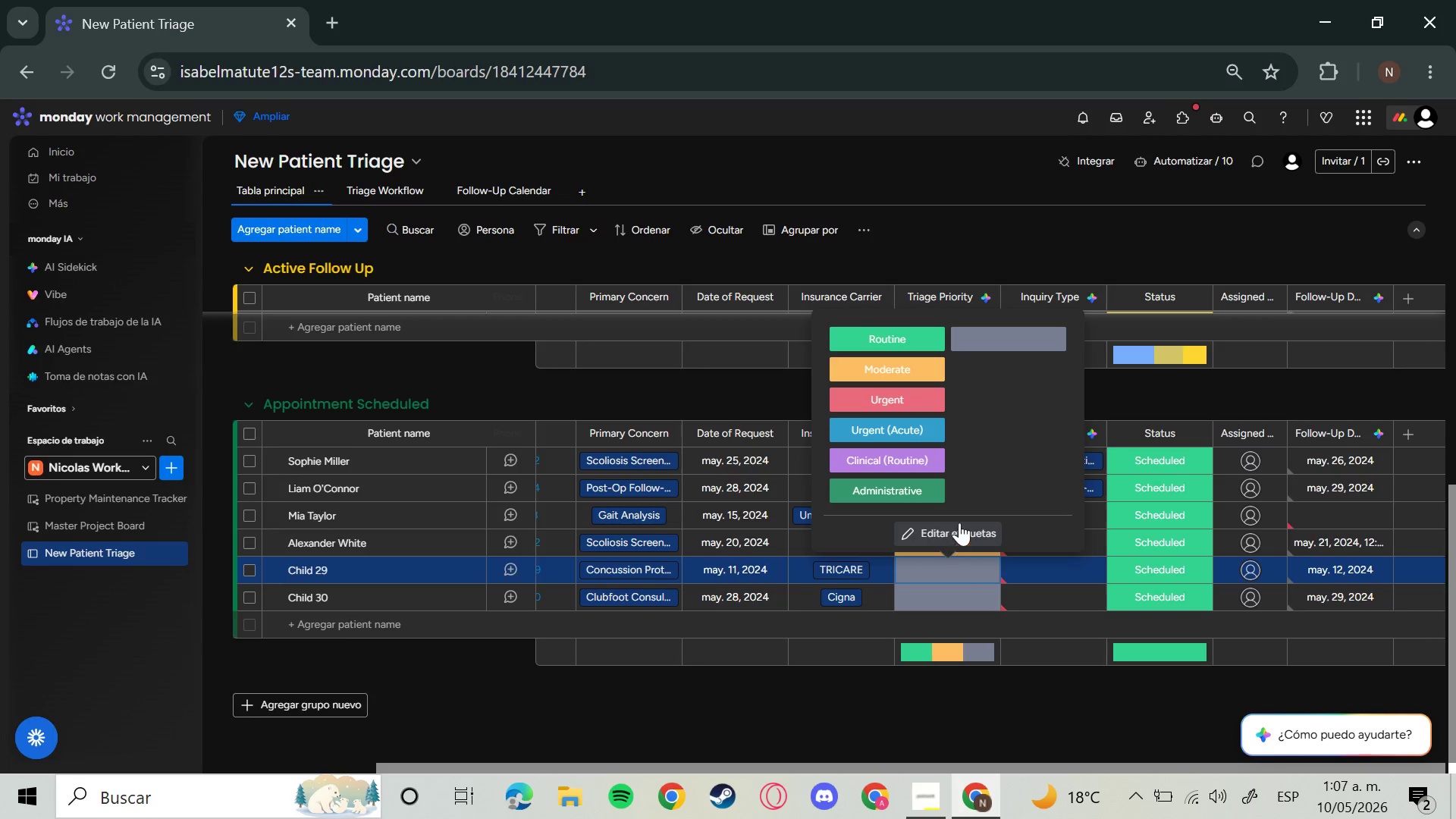 
left_click([960, 519])
 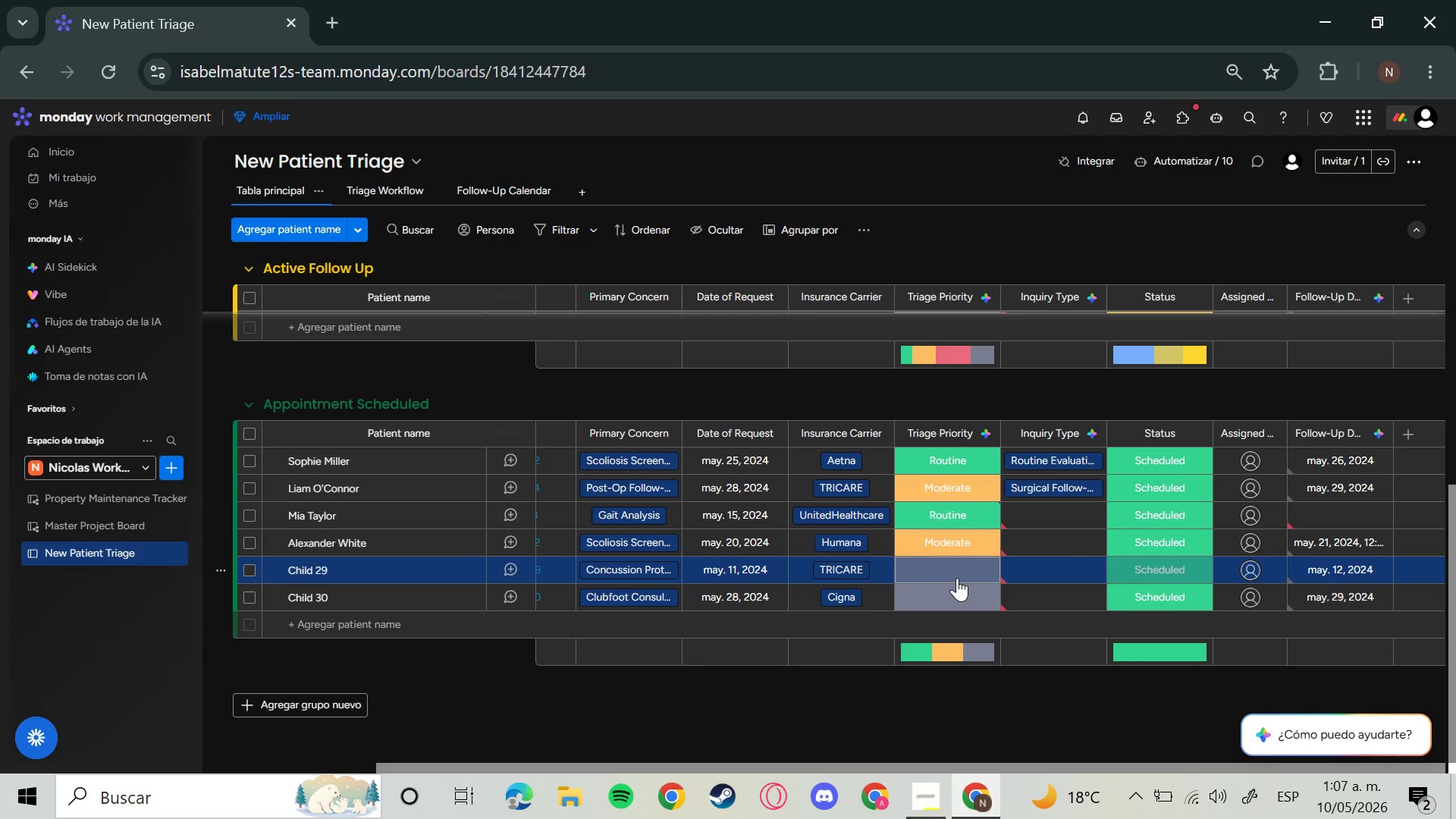 
left_click([956, 582])
 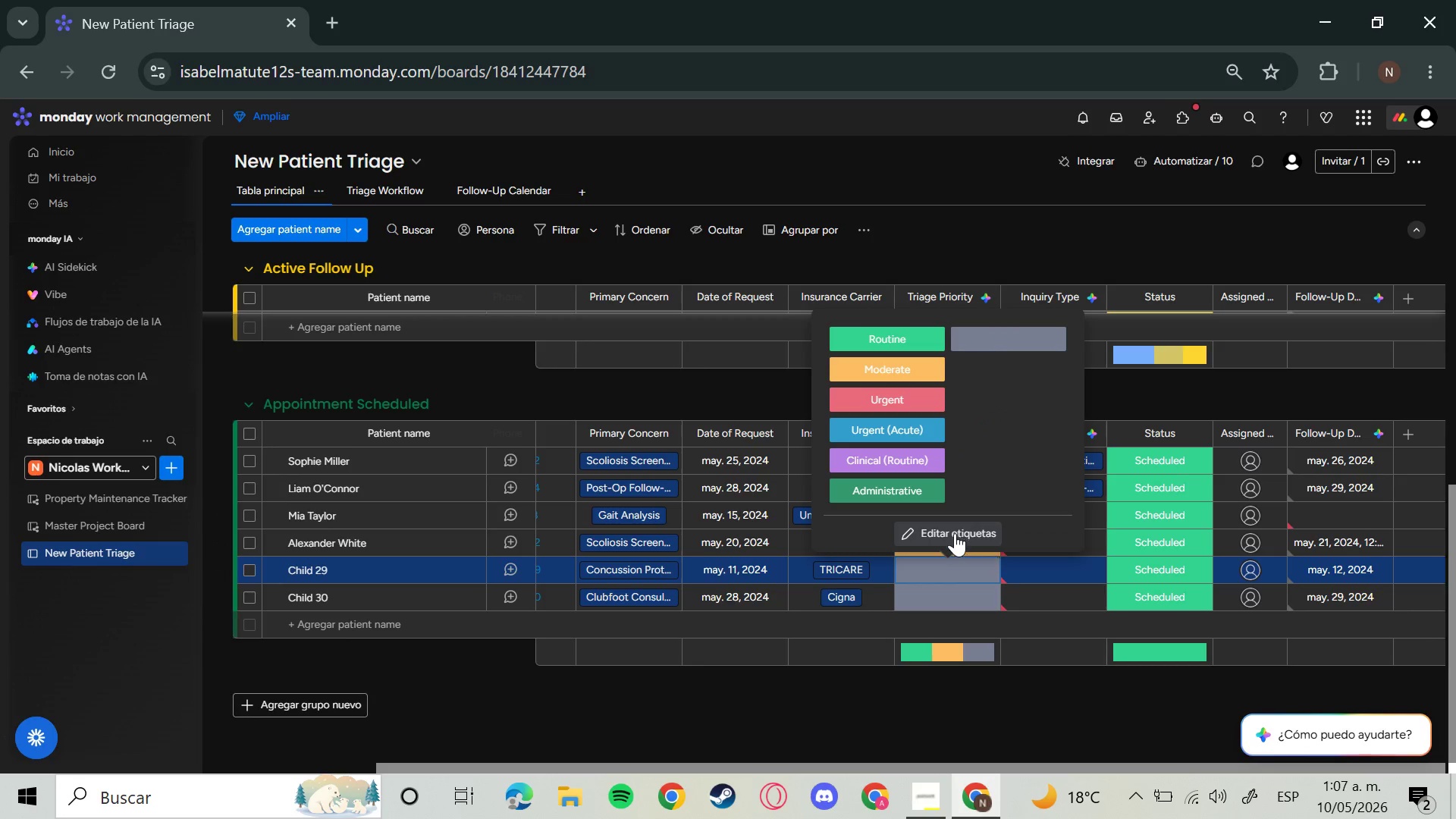 
left_click([955, 533])
 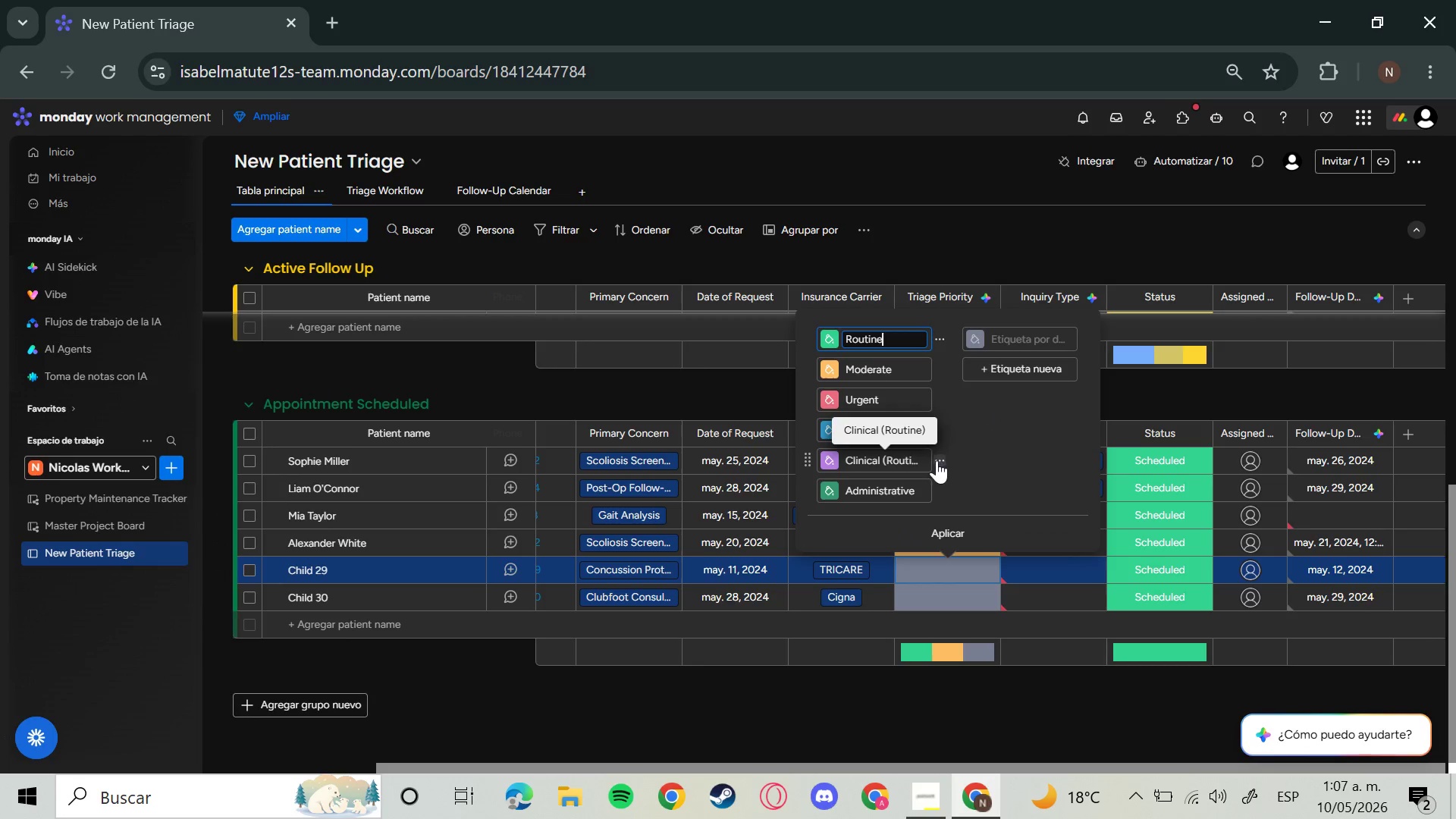 
left_click([943, 457])
 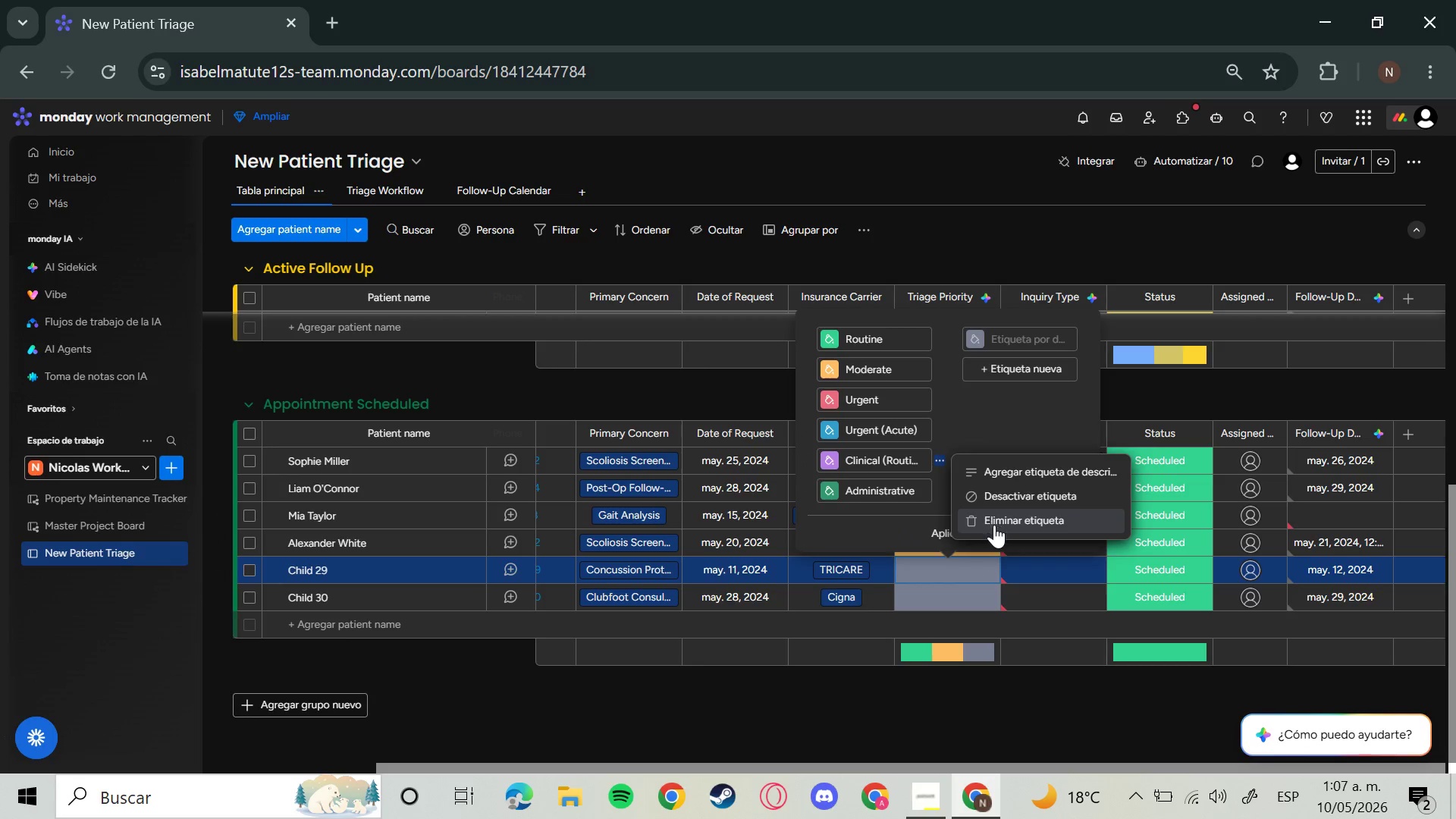 
left_click([996, 529])
 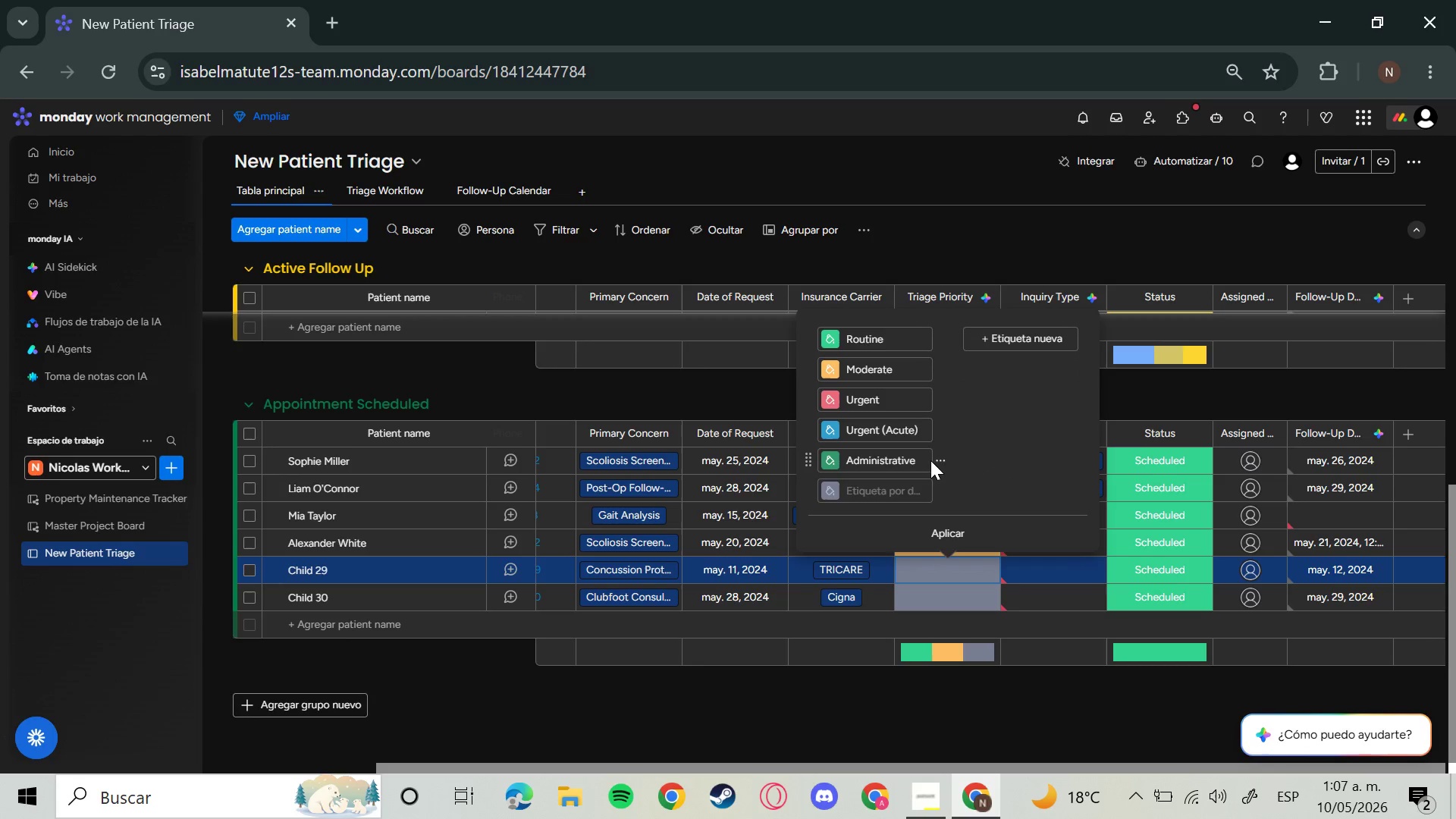 
left_click([937, 434])
 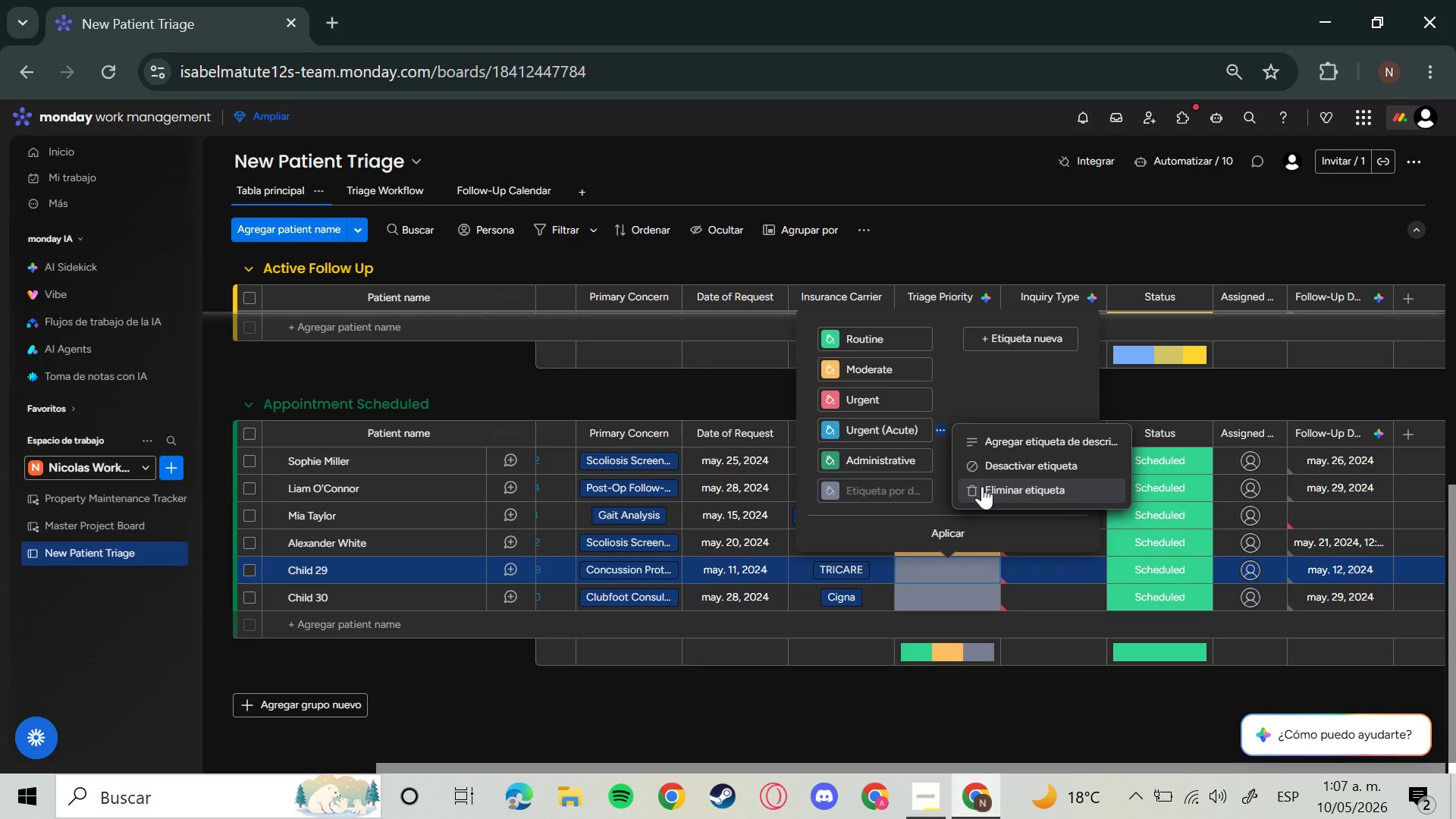 
left_click([982, 485])
 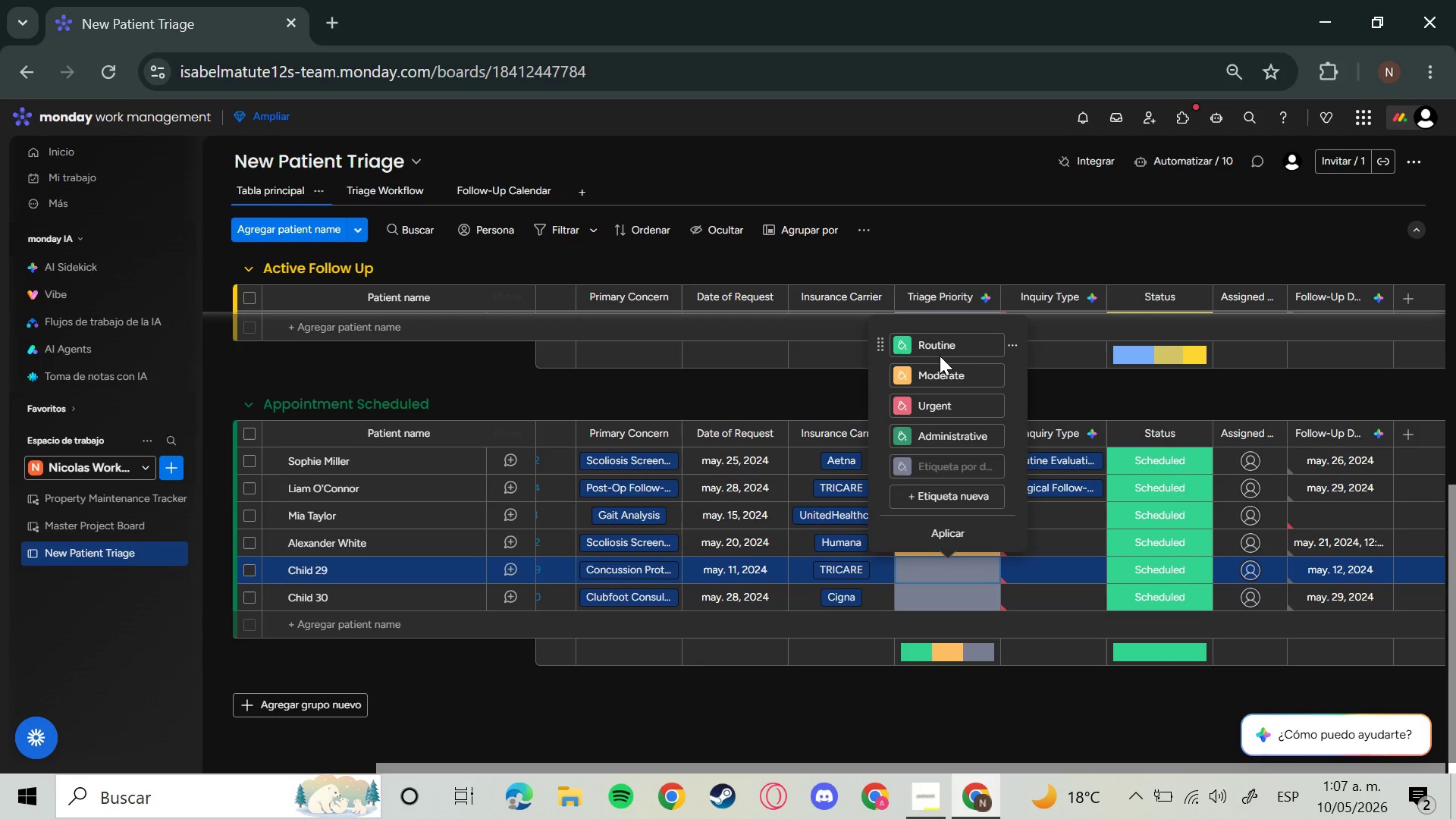 
left_click_drag(start_coordinate=[946, 350], to_coordinate=[965, 538])
 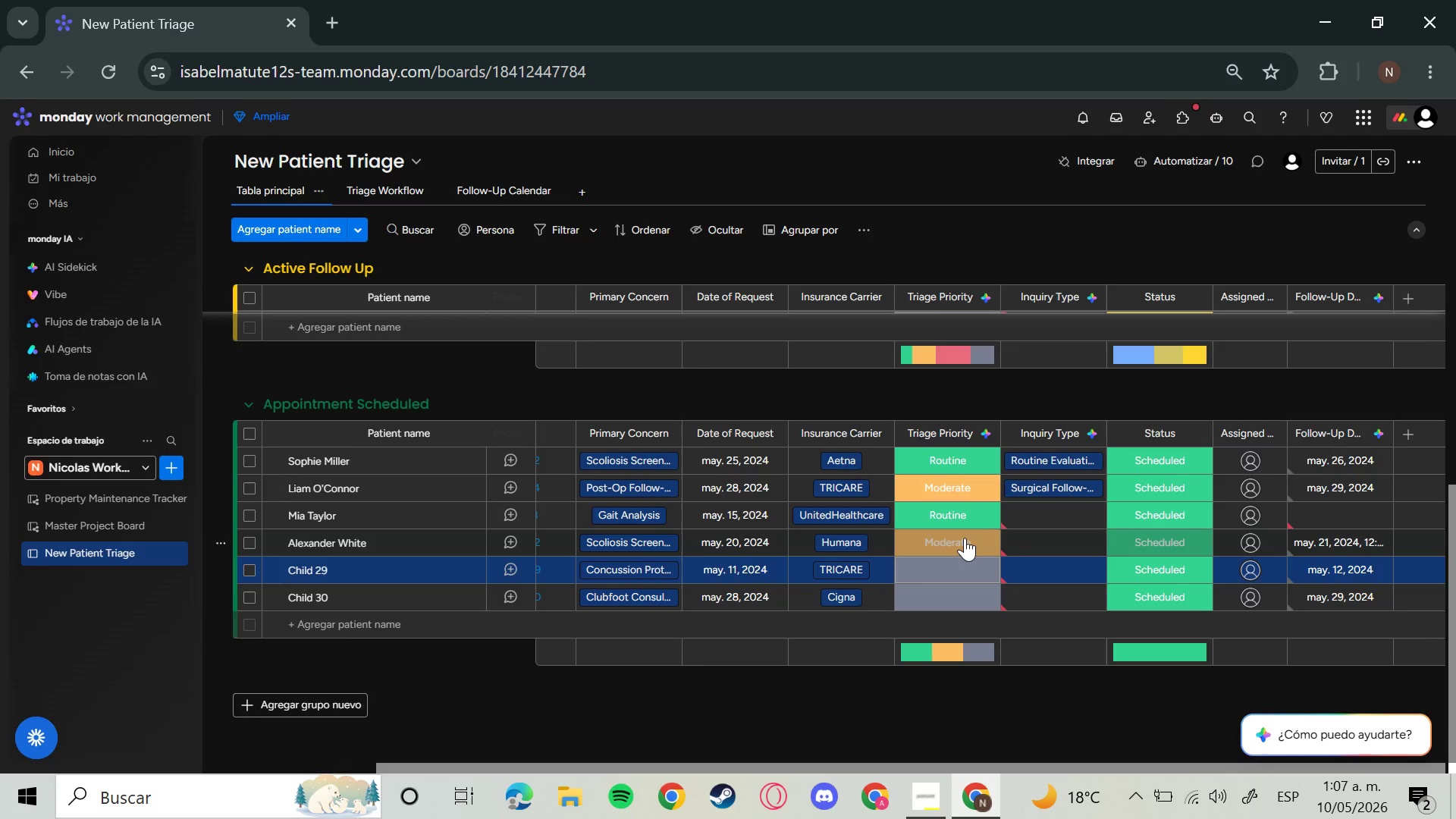 
left_click([965, 538])
 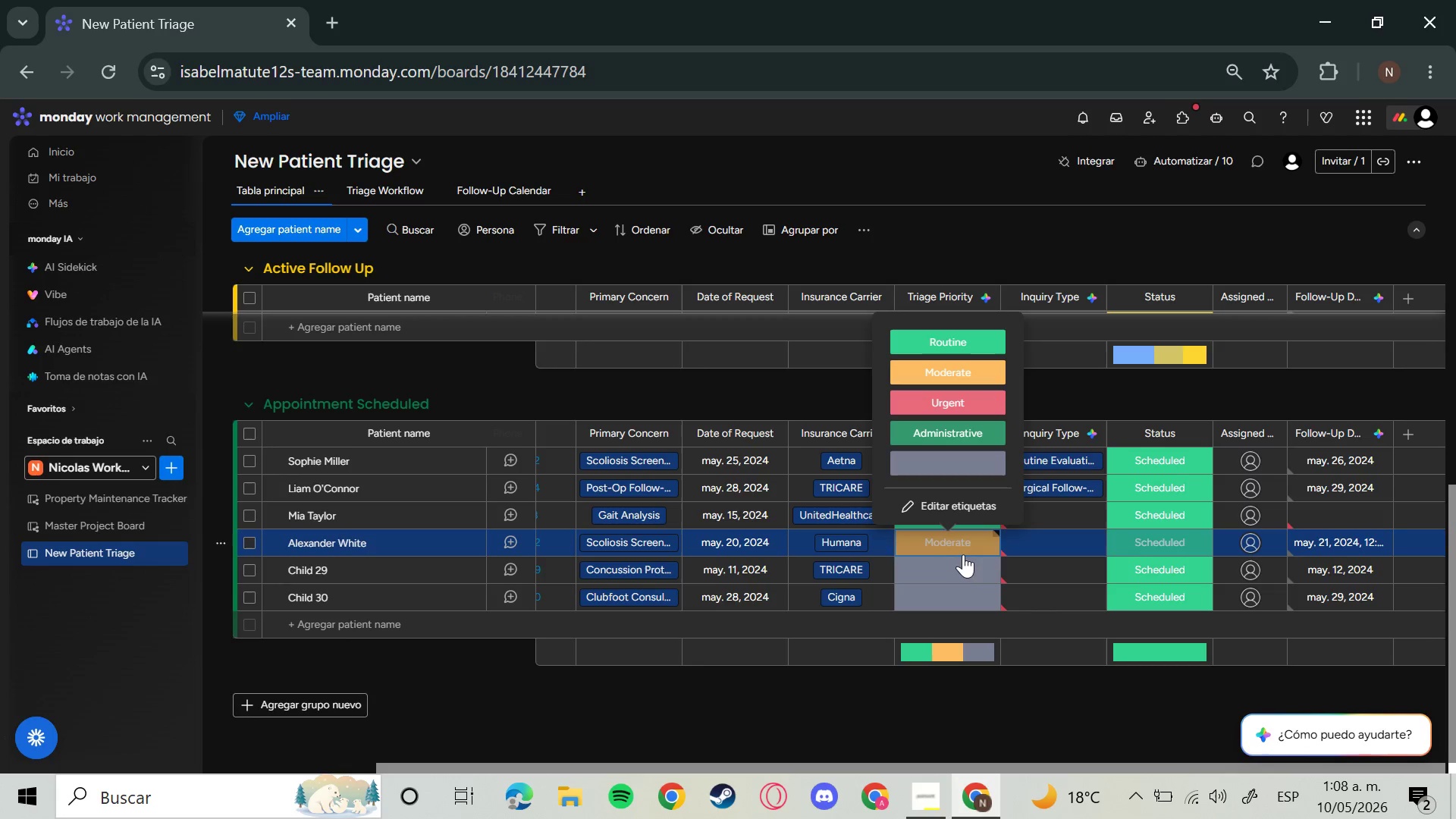 
left_click([962, 561])
 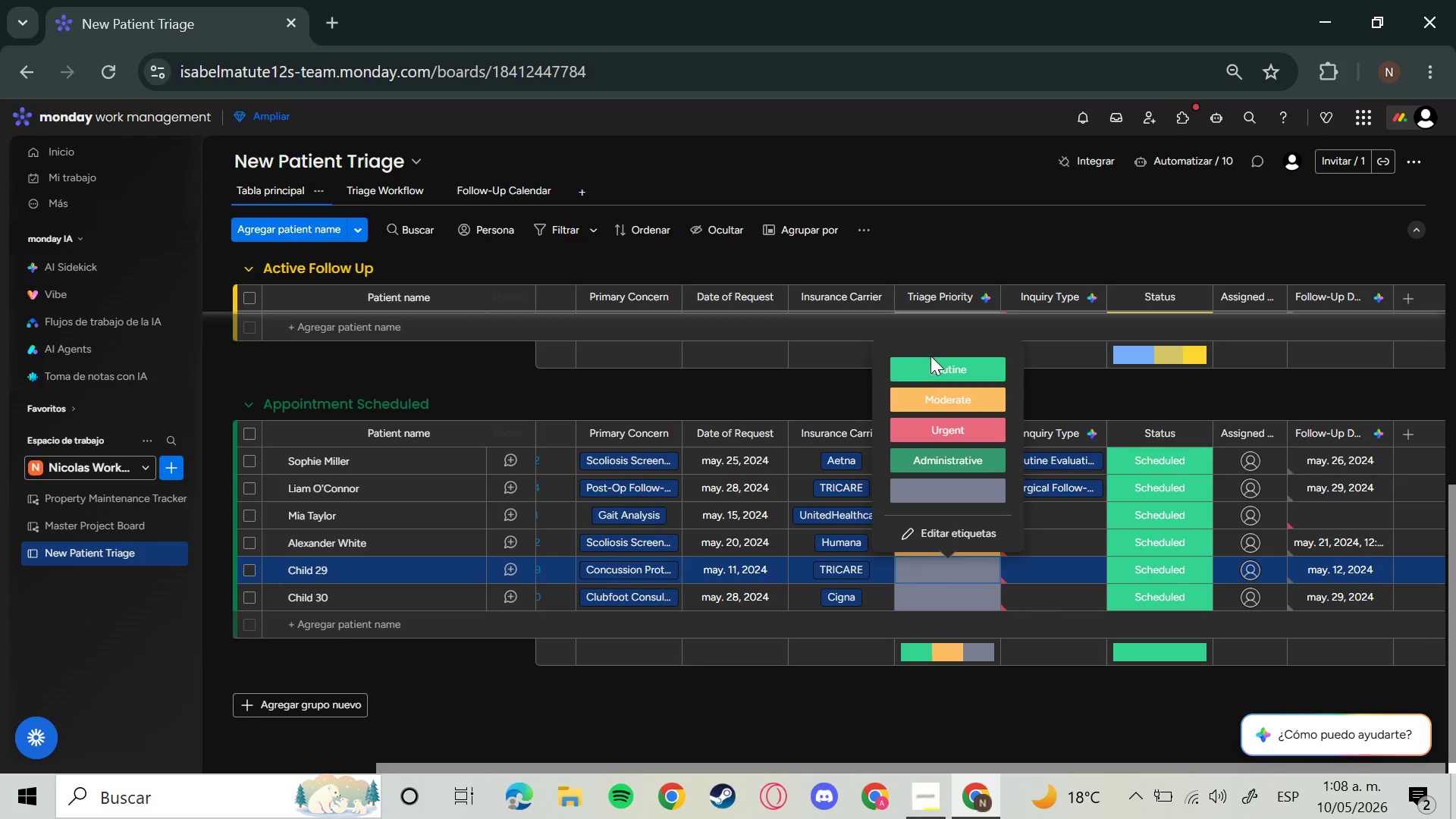 
left_click([931, 362])
 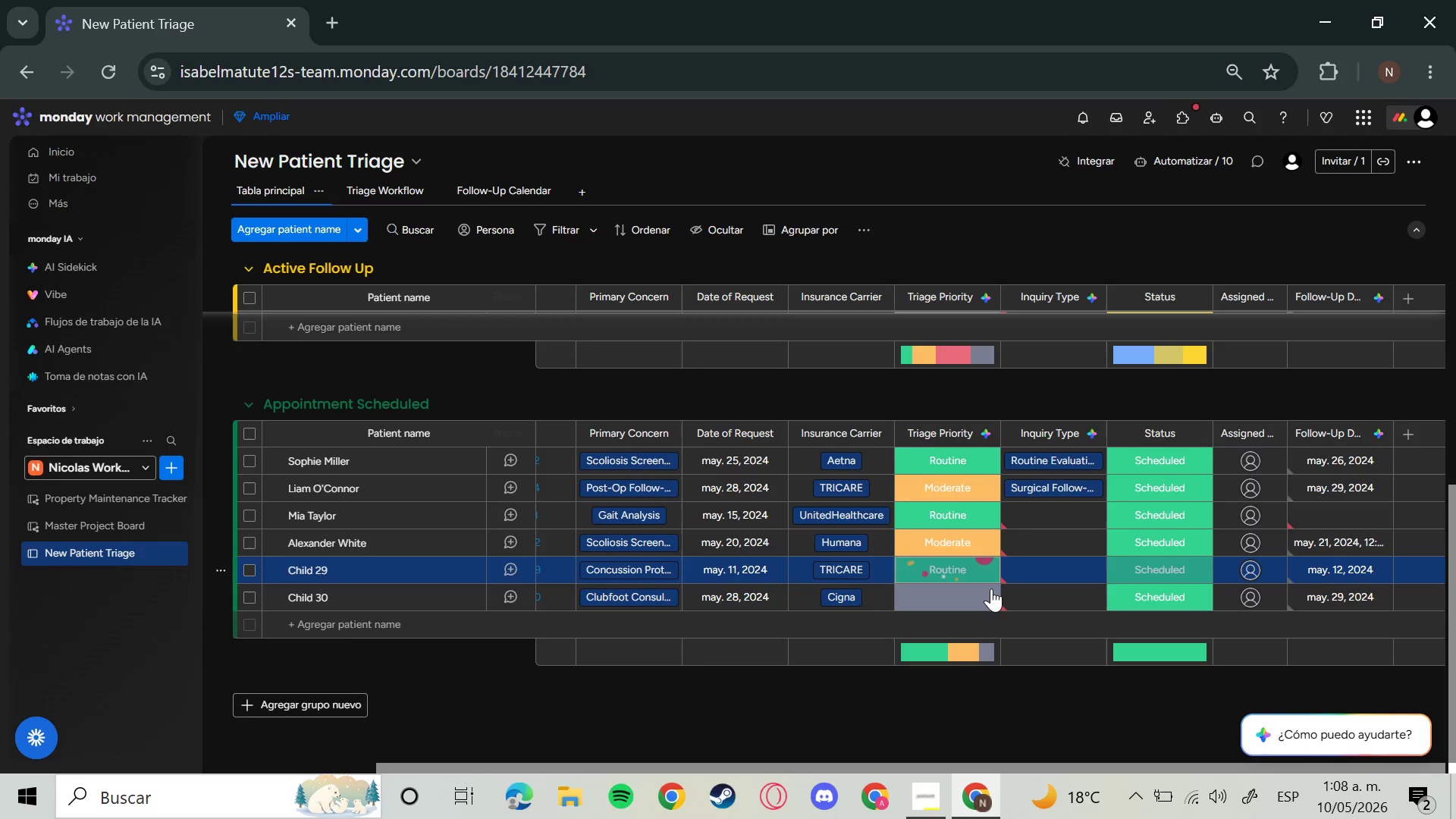 
left_click([991, 592])
 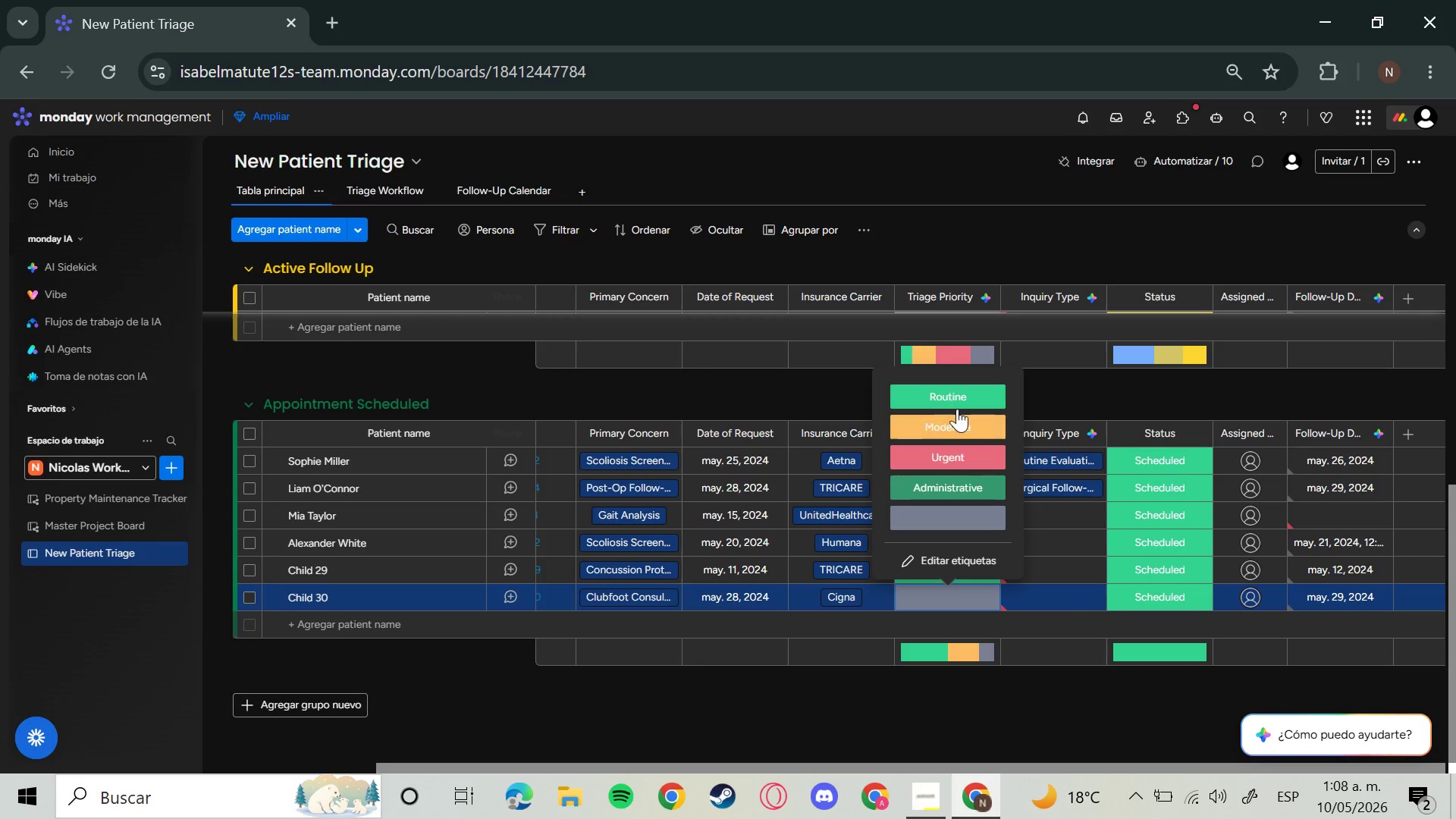 
left_click([959, 408])
 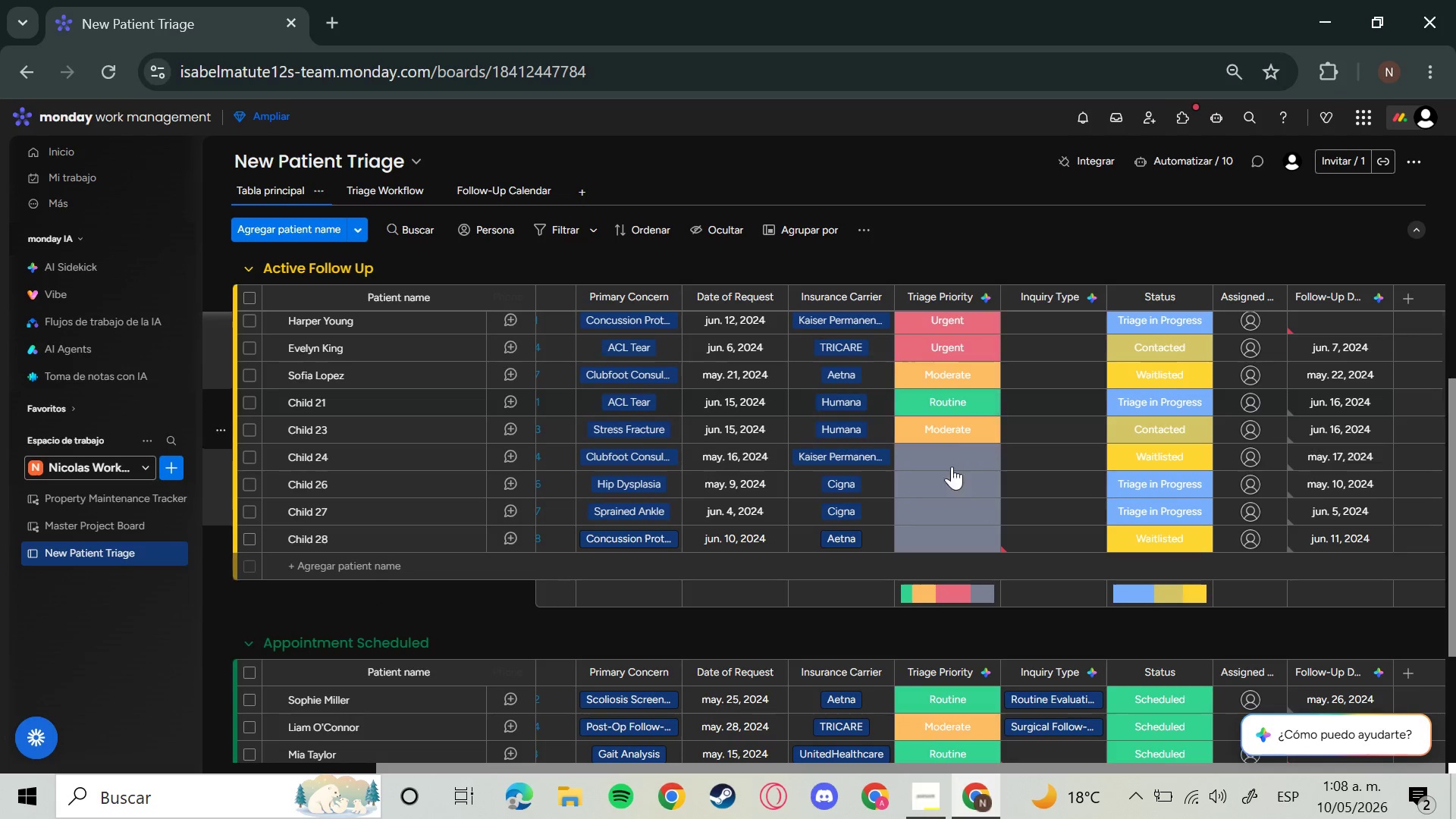 
left_click([949, 477])
 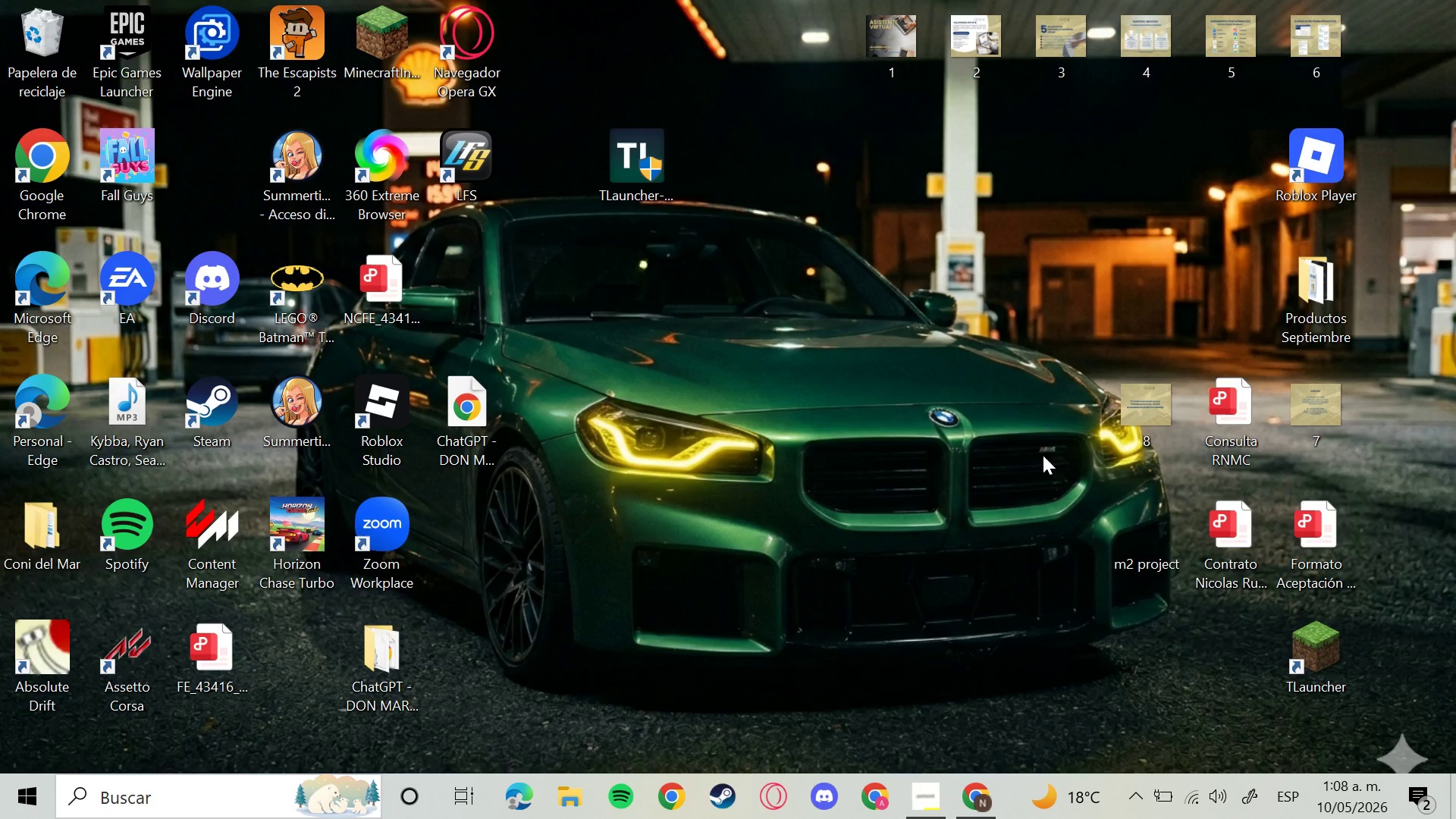 
wait(7.81)
 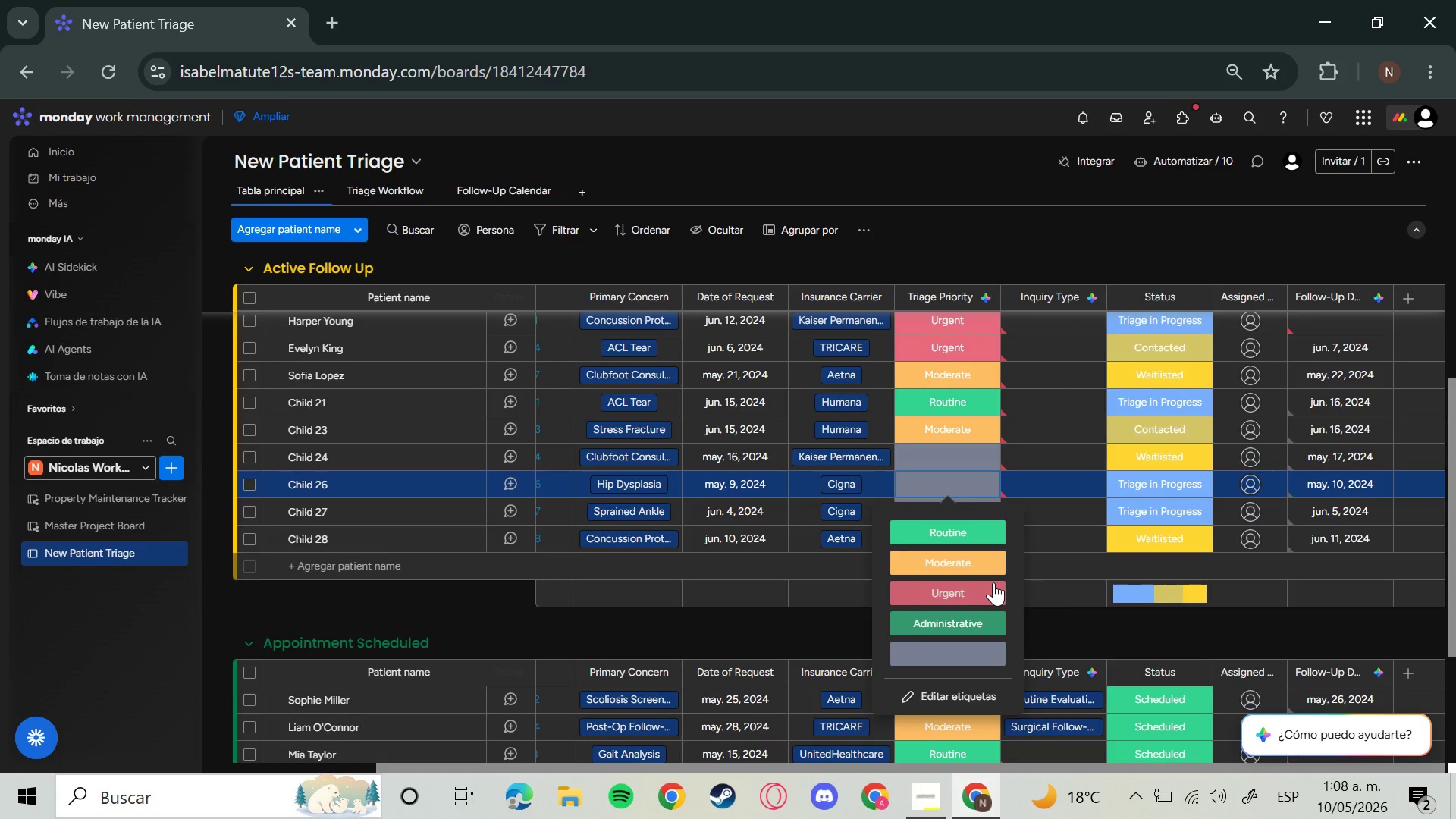 
left_click([974, 792])
 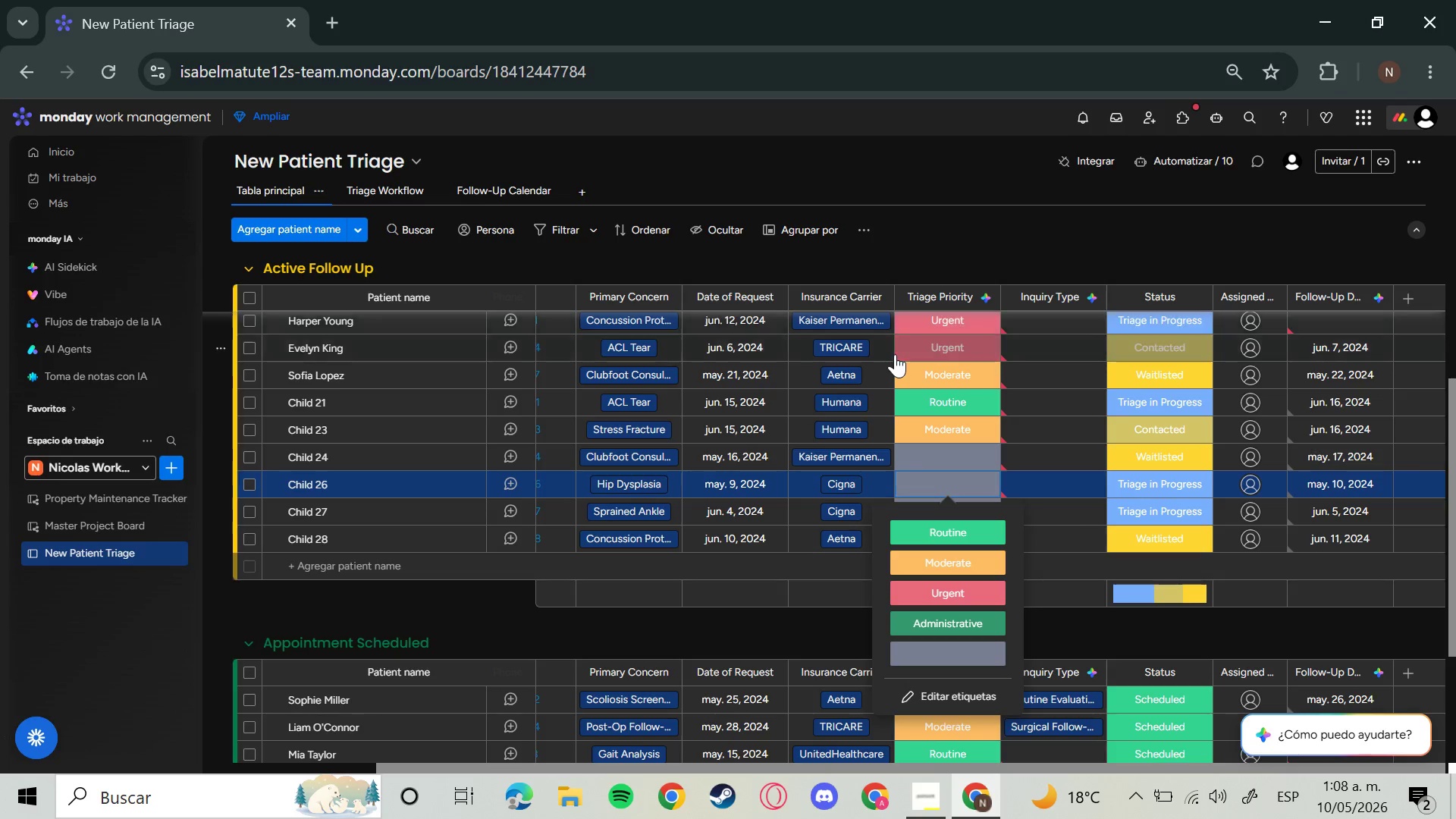 
mouse_move([893, 398])
 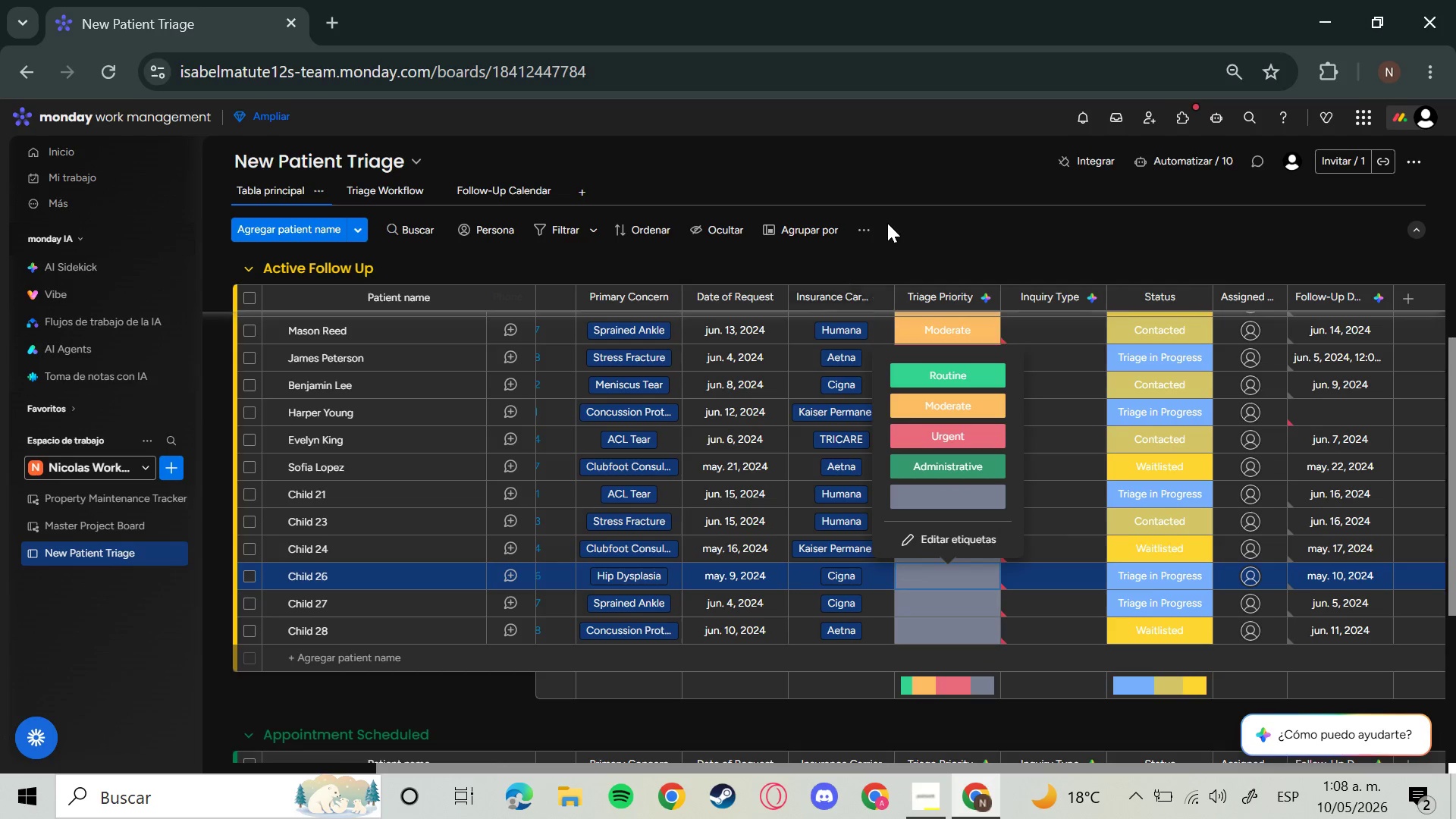 
left_click([887, 228])
 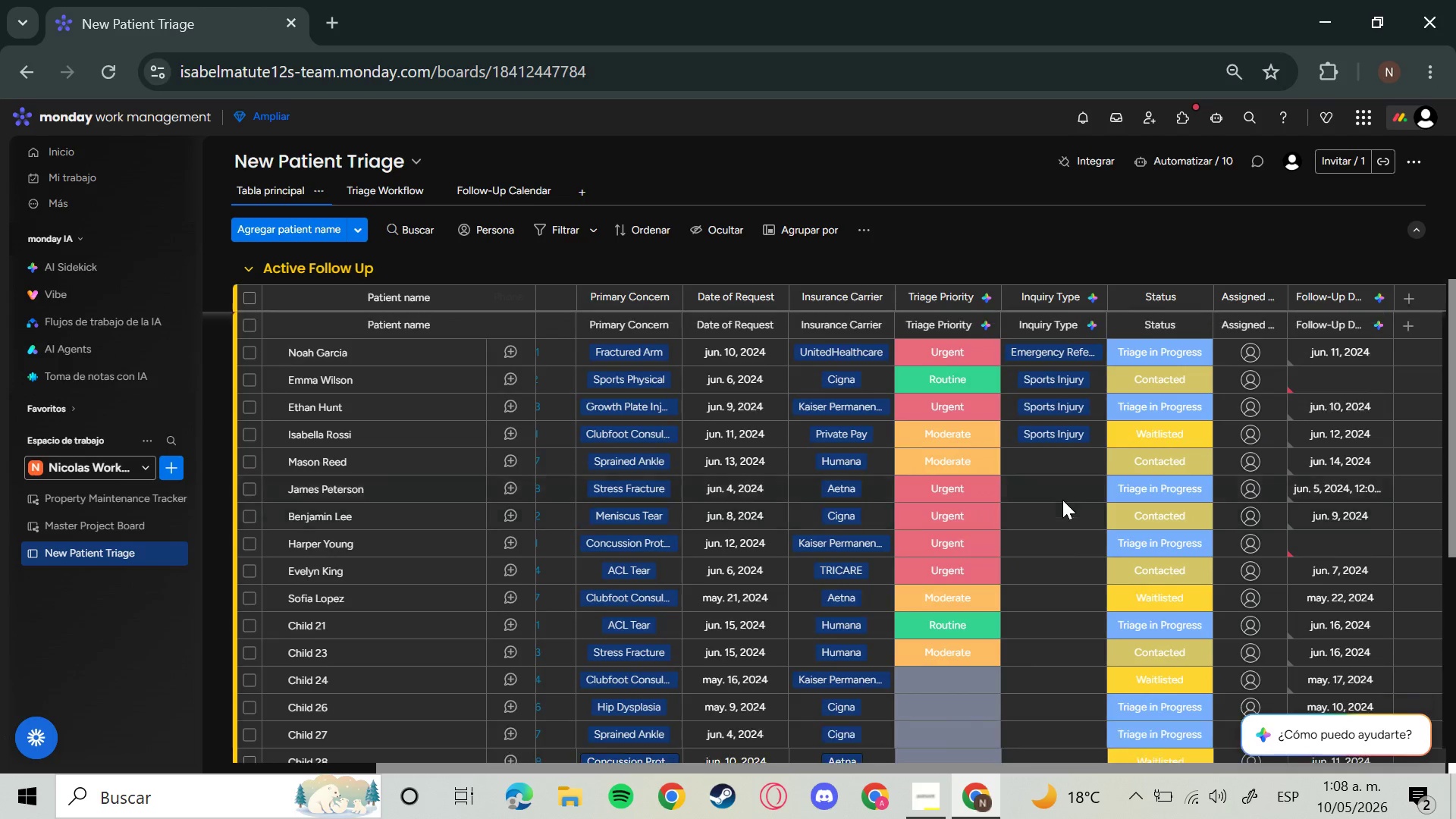 
wait(8.67)
 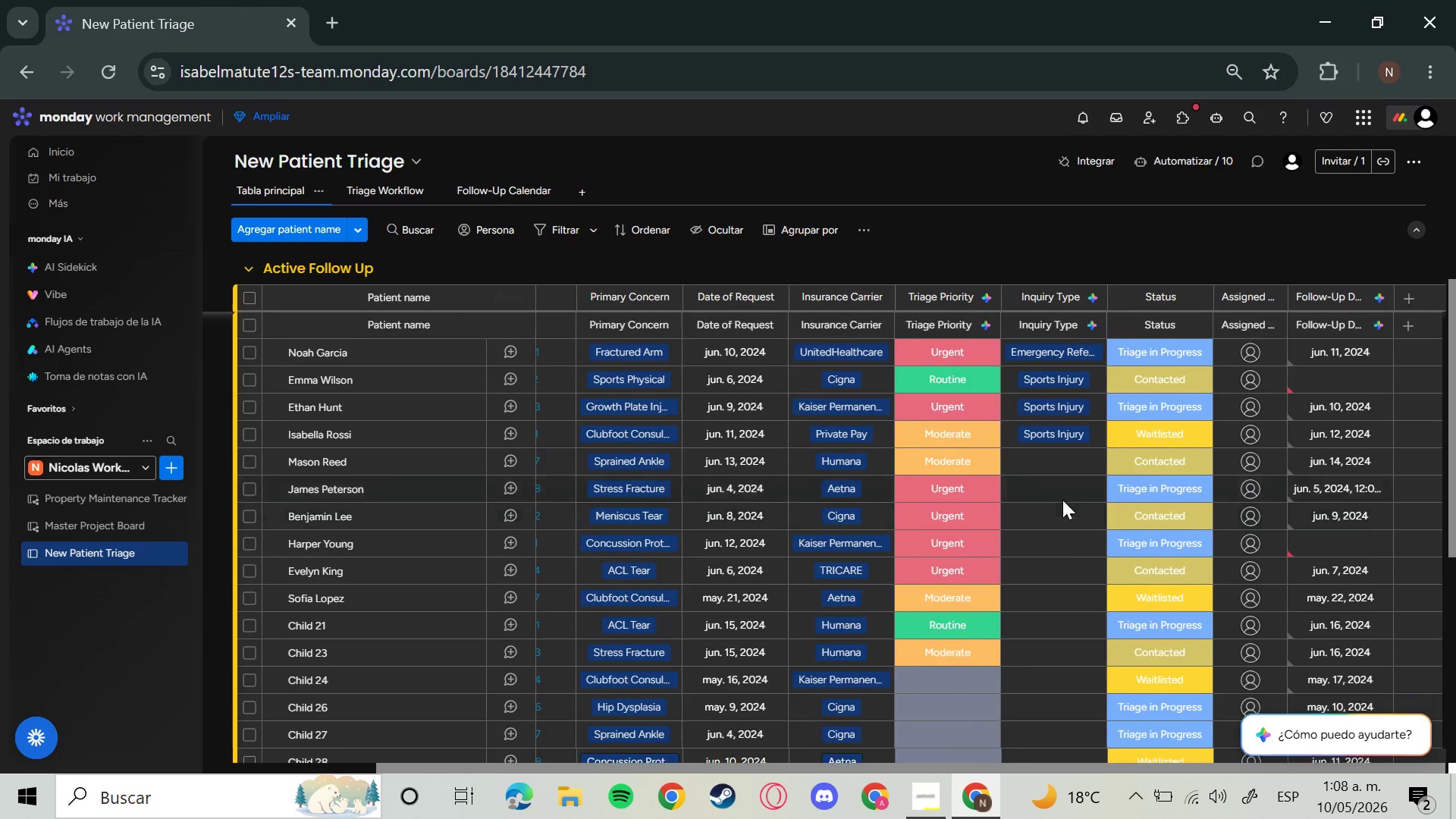 
left_click([937, 573])
 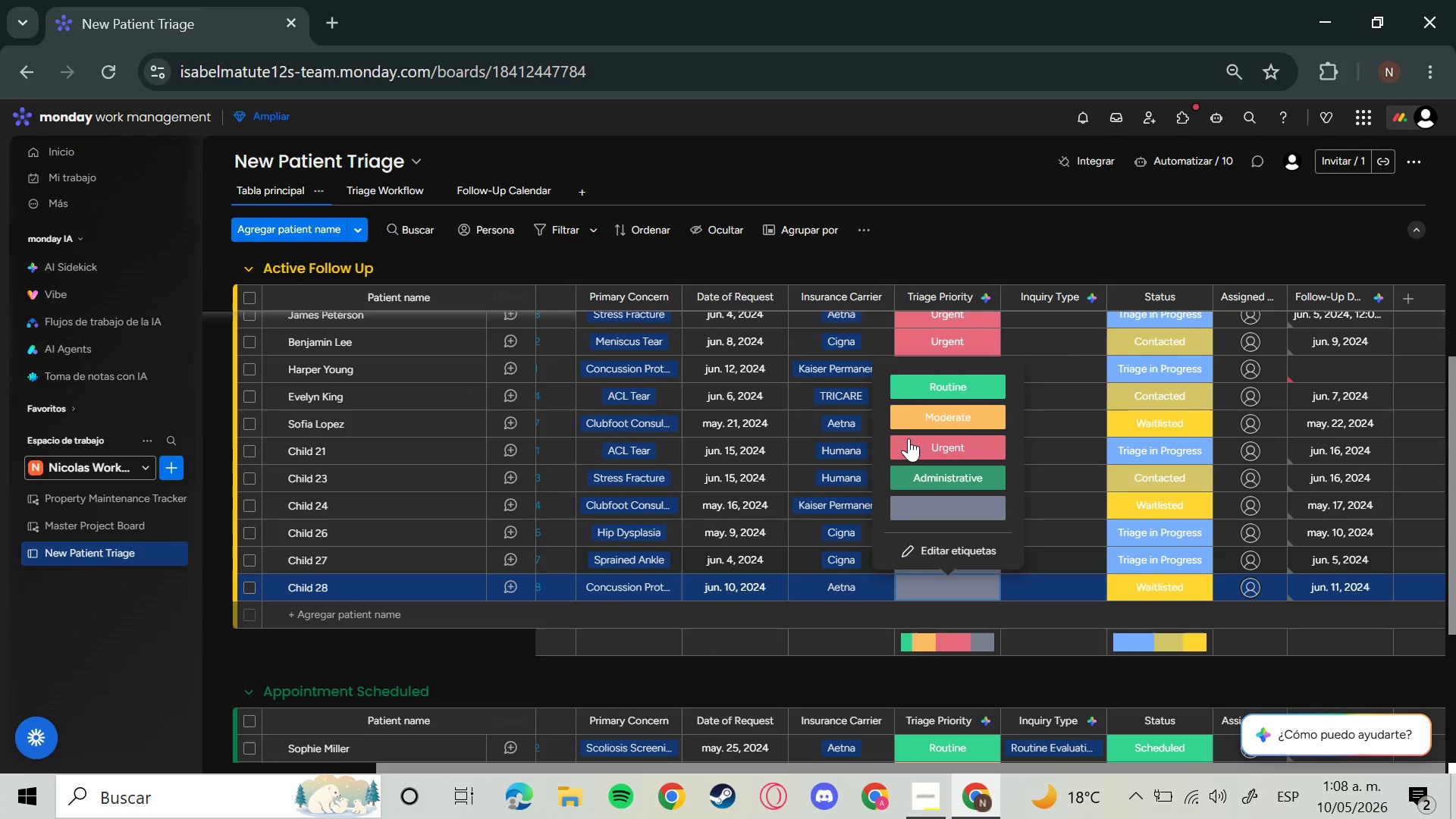 
left_click([908, 441])
 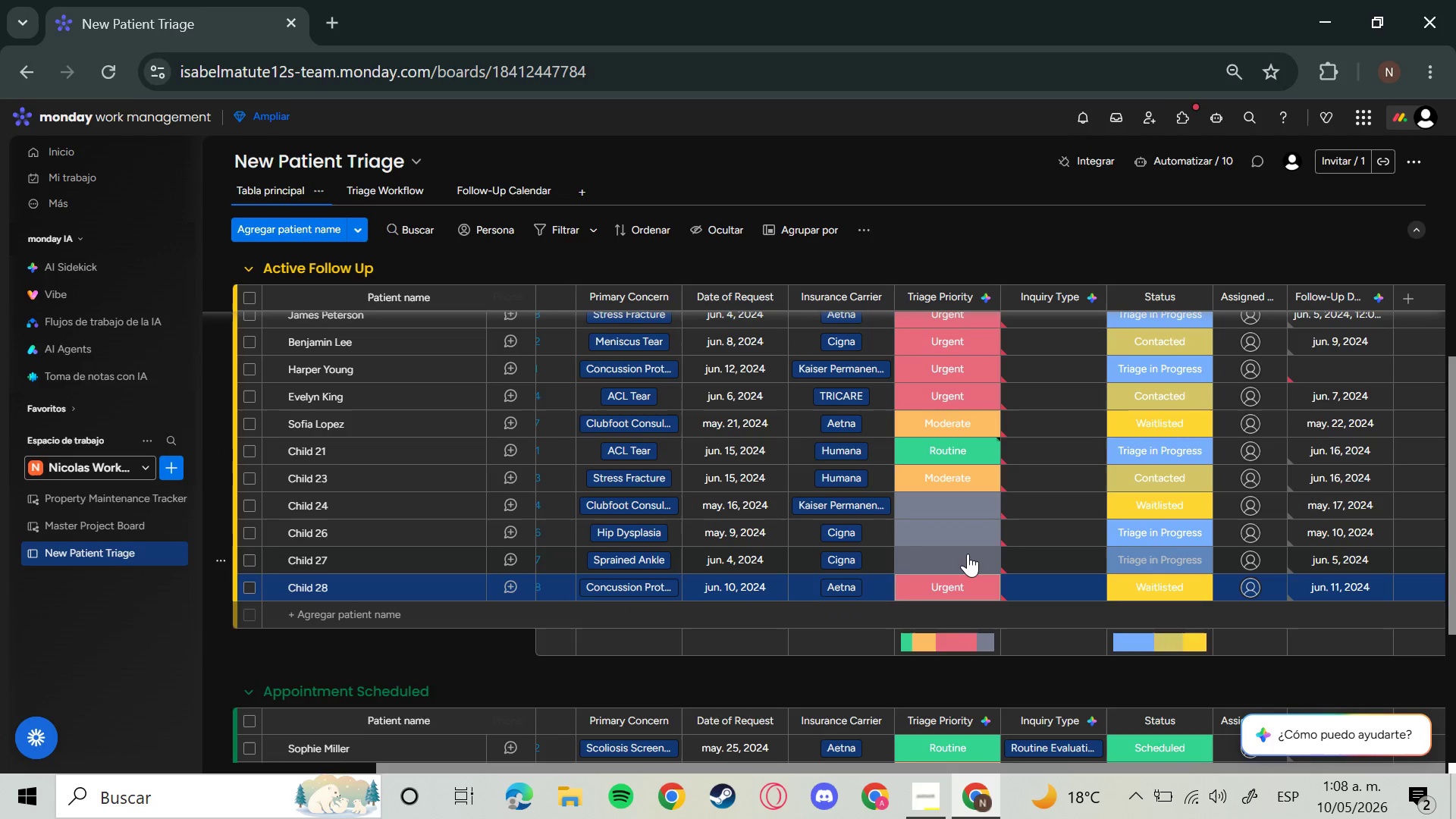 
left_click([968, 553])
 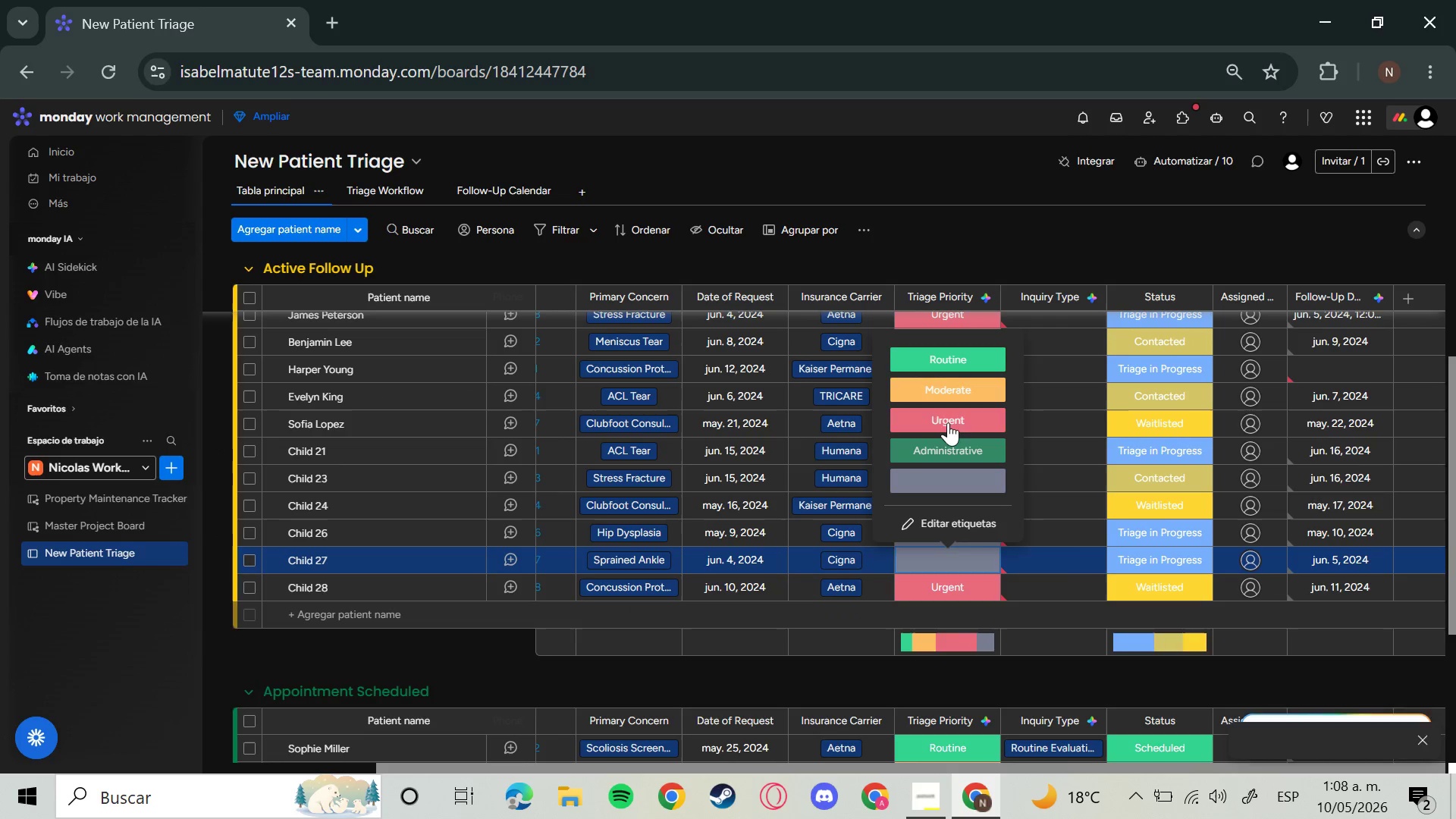 
left_click([946, 419])
 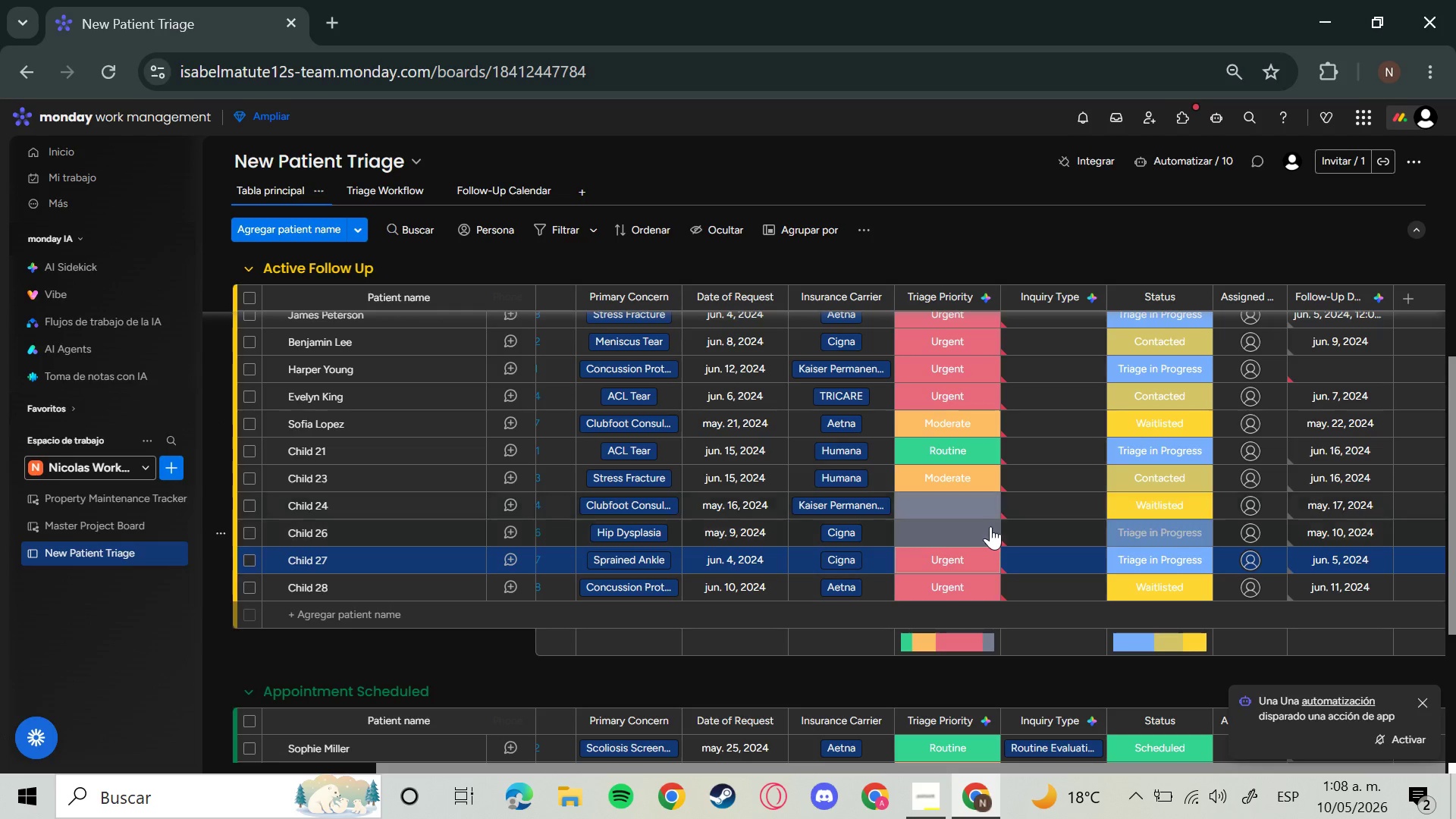 
left_click([989, 526])
 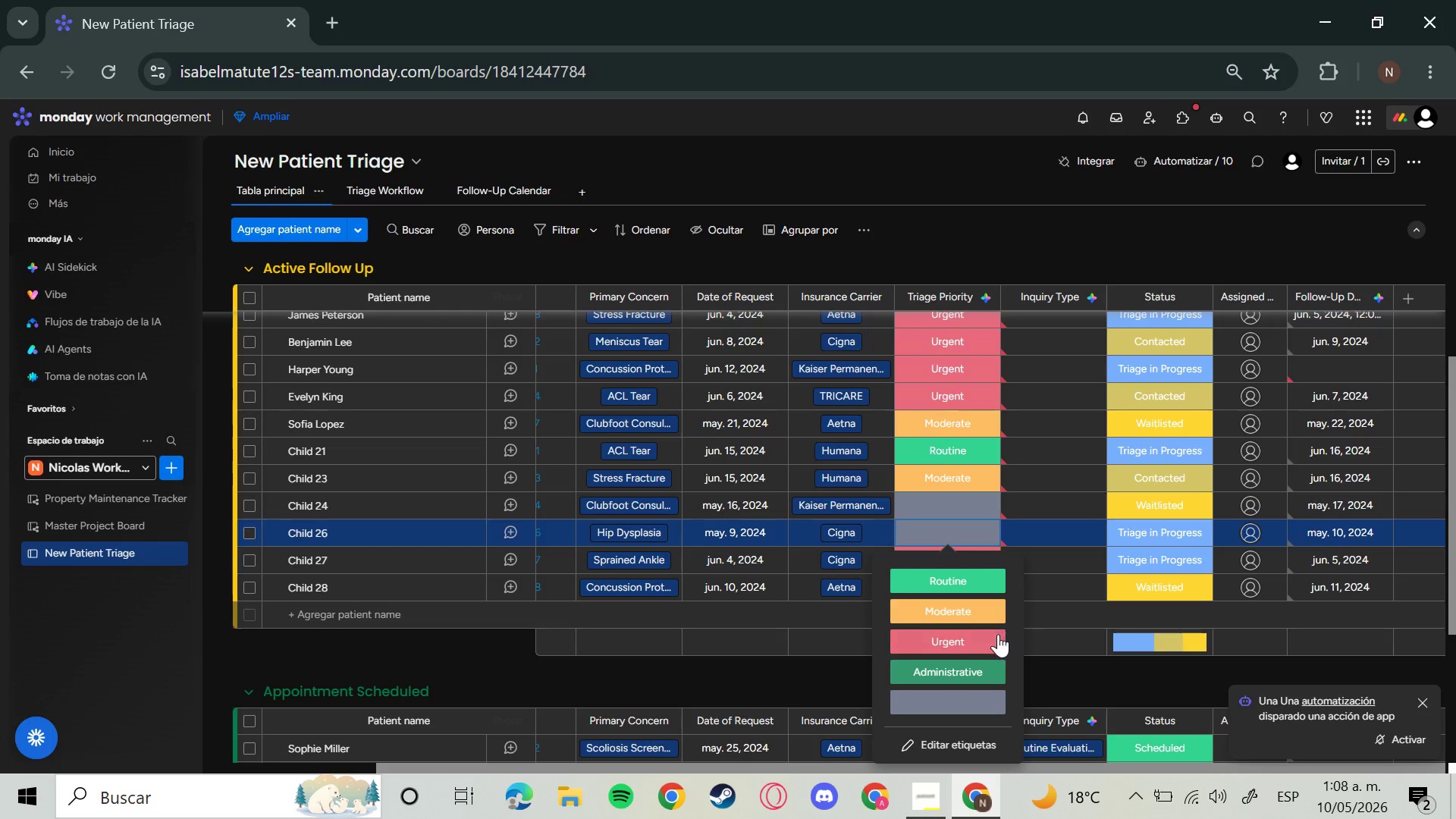 
left_click([977, 655])
 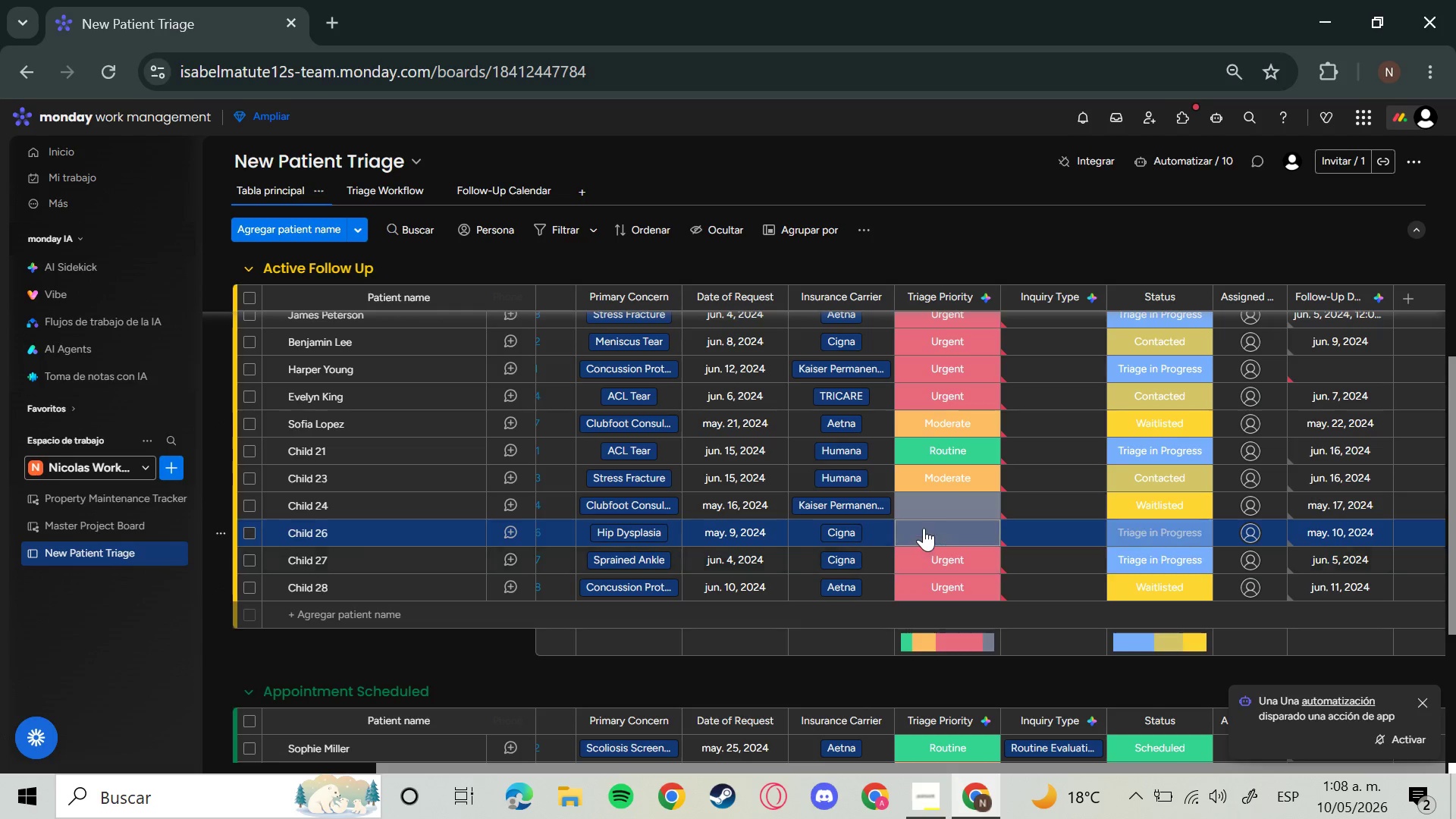 
left_click([925, 527])
 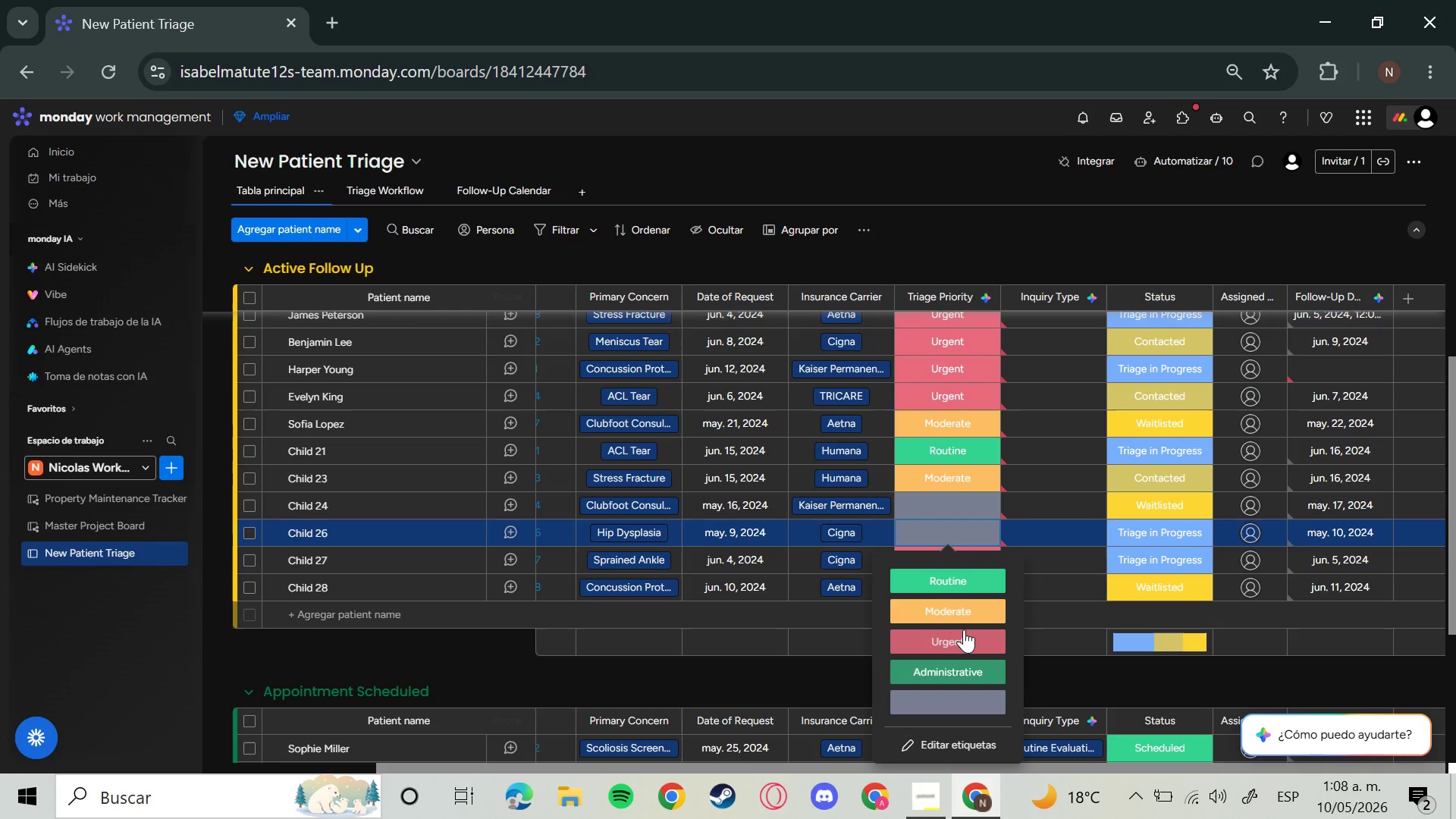 
left_click([962, 631])
 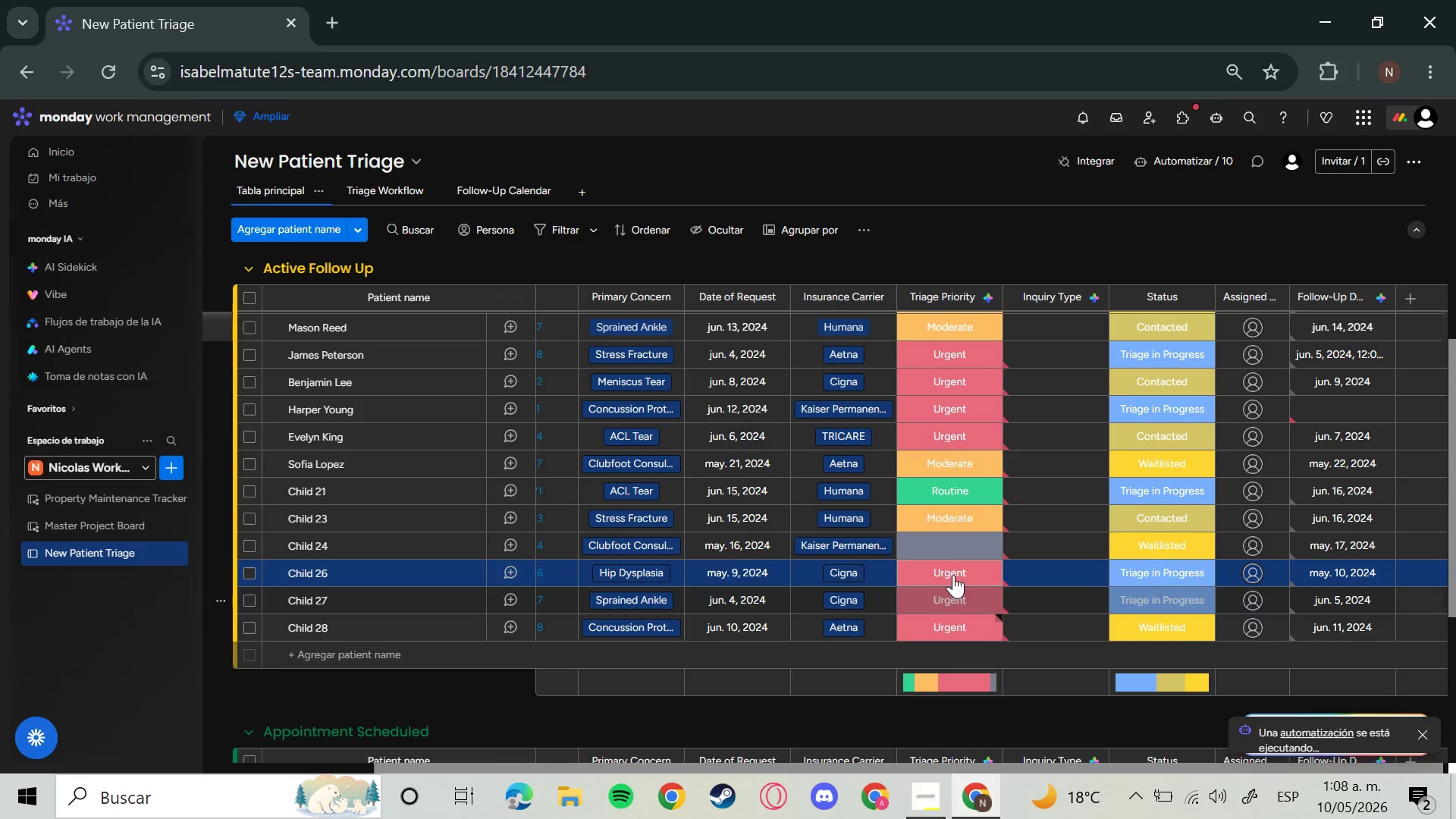 
left_click([953, 547])
 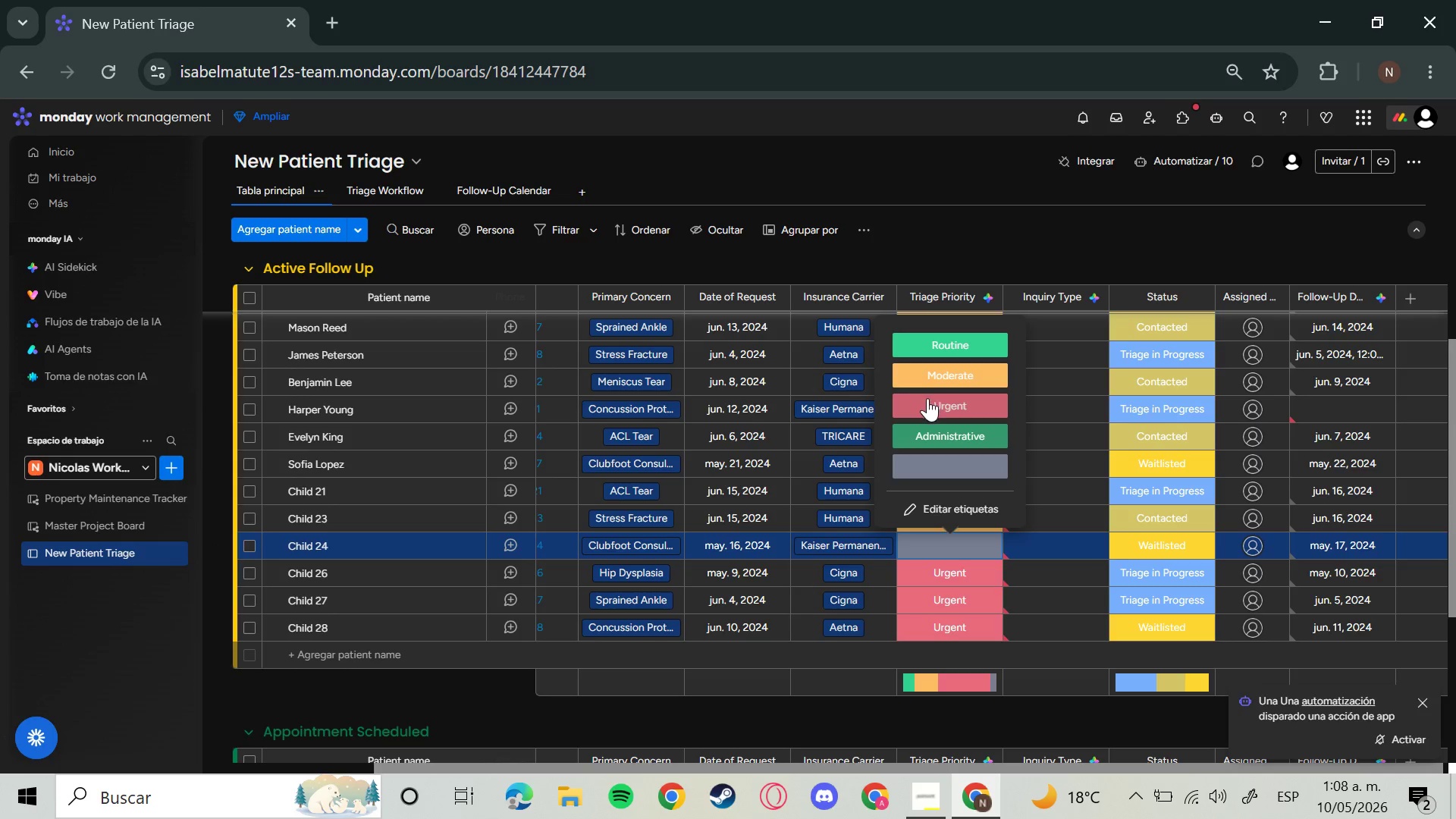 
left_click([928, 401])
 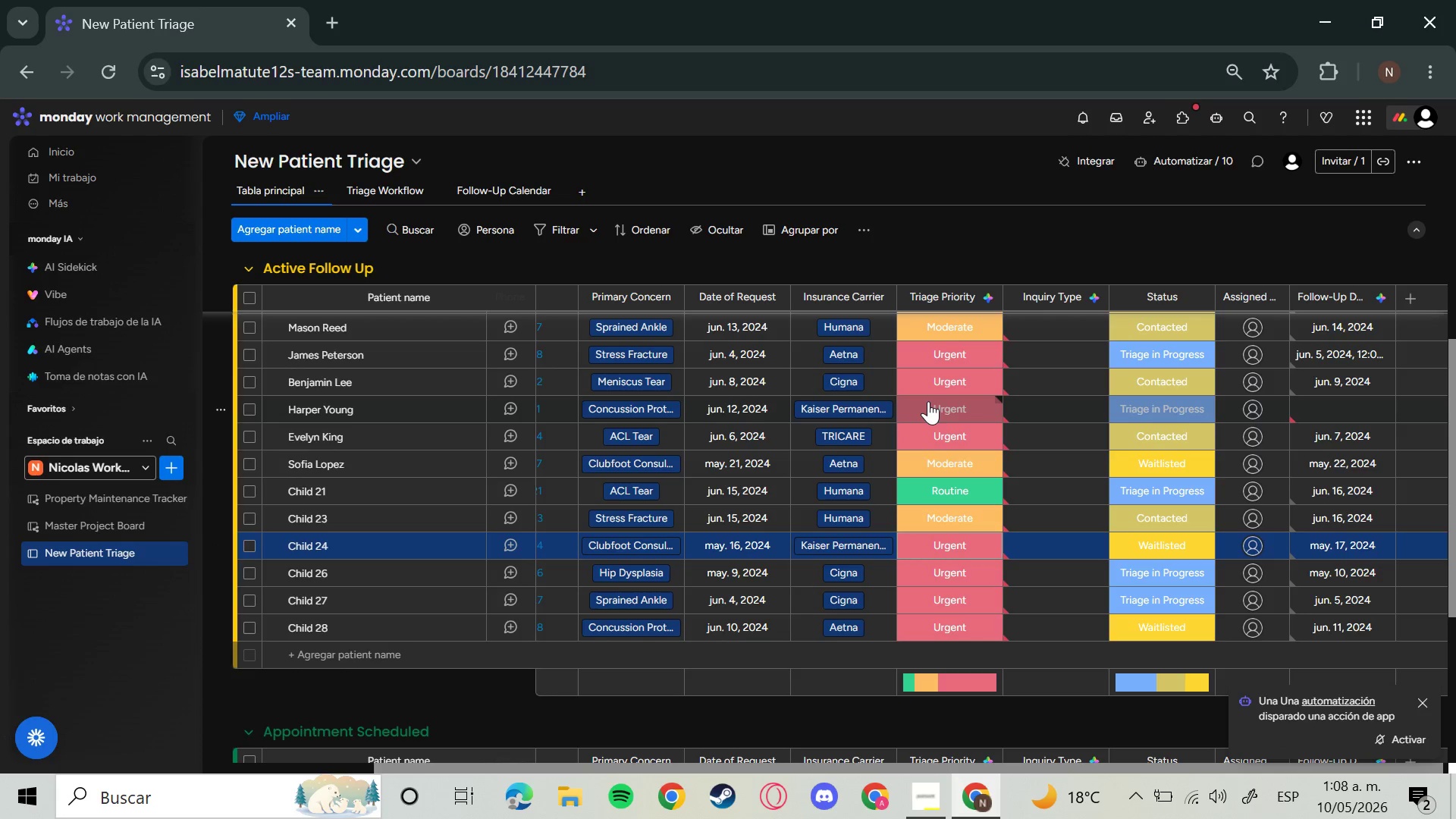 
wait(11.0)
 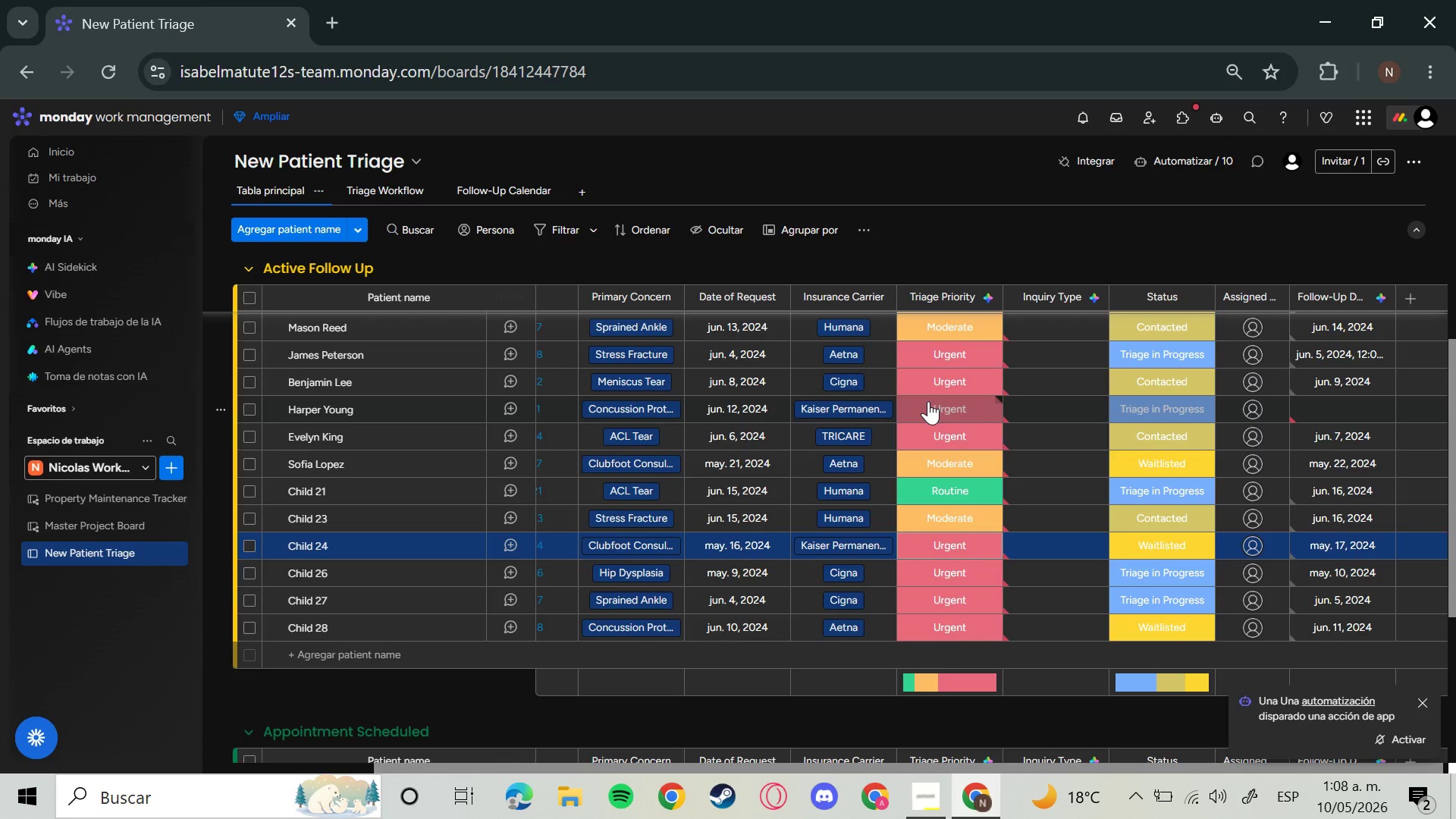 
left_click([925, 794])